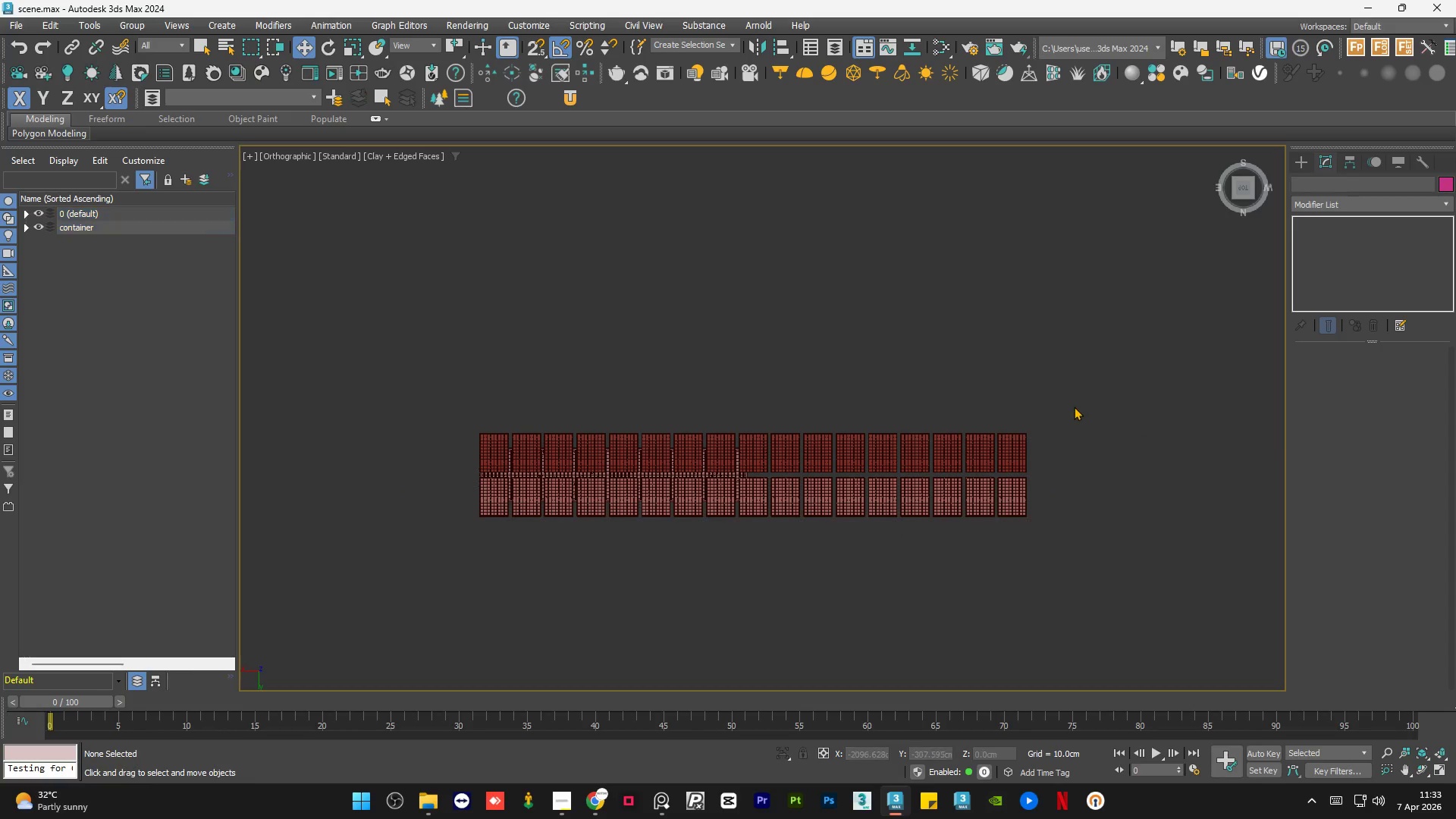 
left_click_drag(start_coordinate=[1074, 406], to_coordinate=[757, 549])
 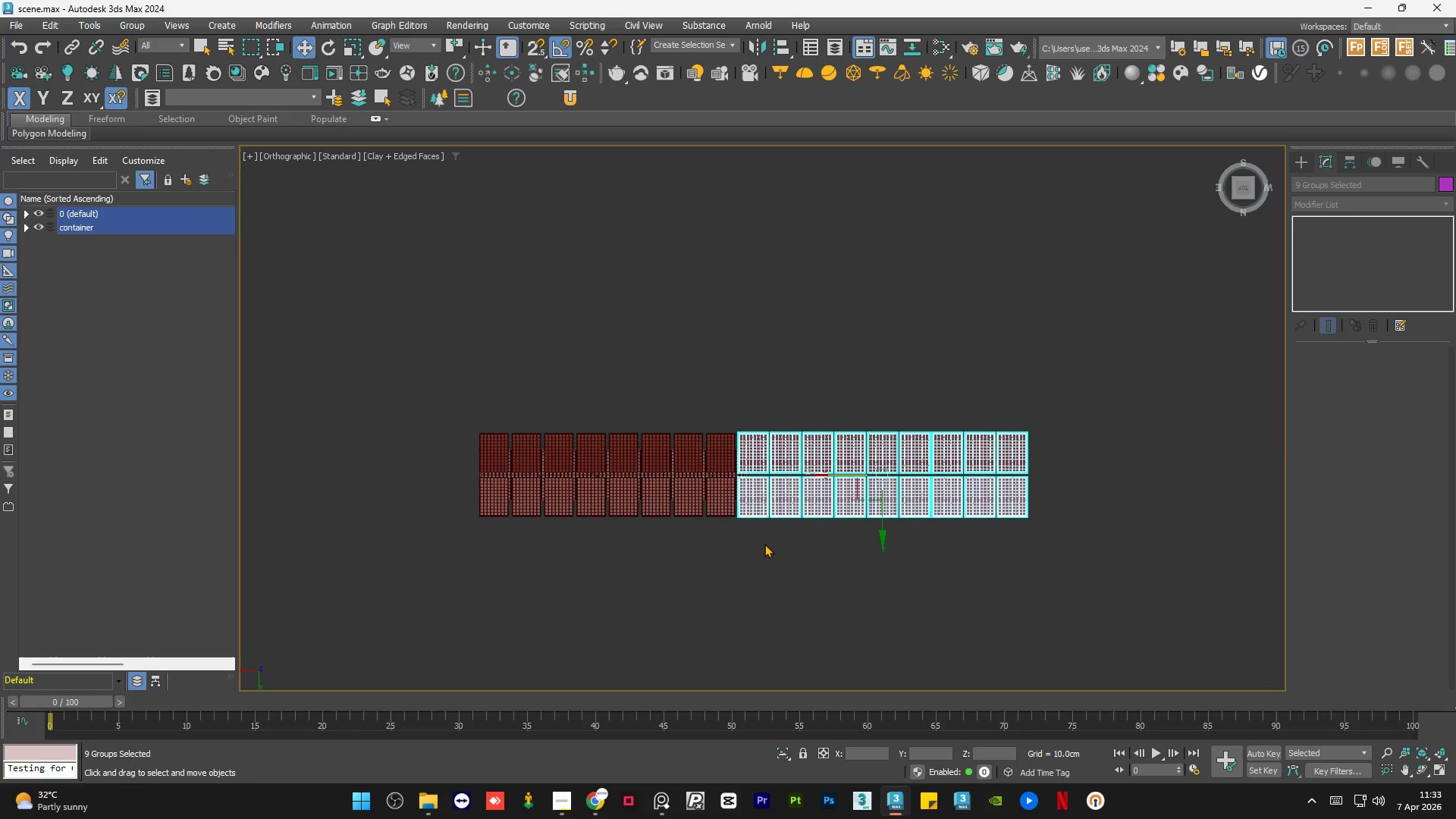 
left_click([764, 544])
 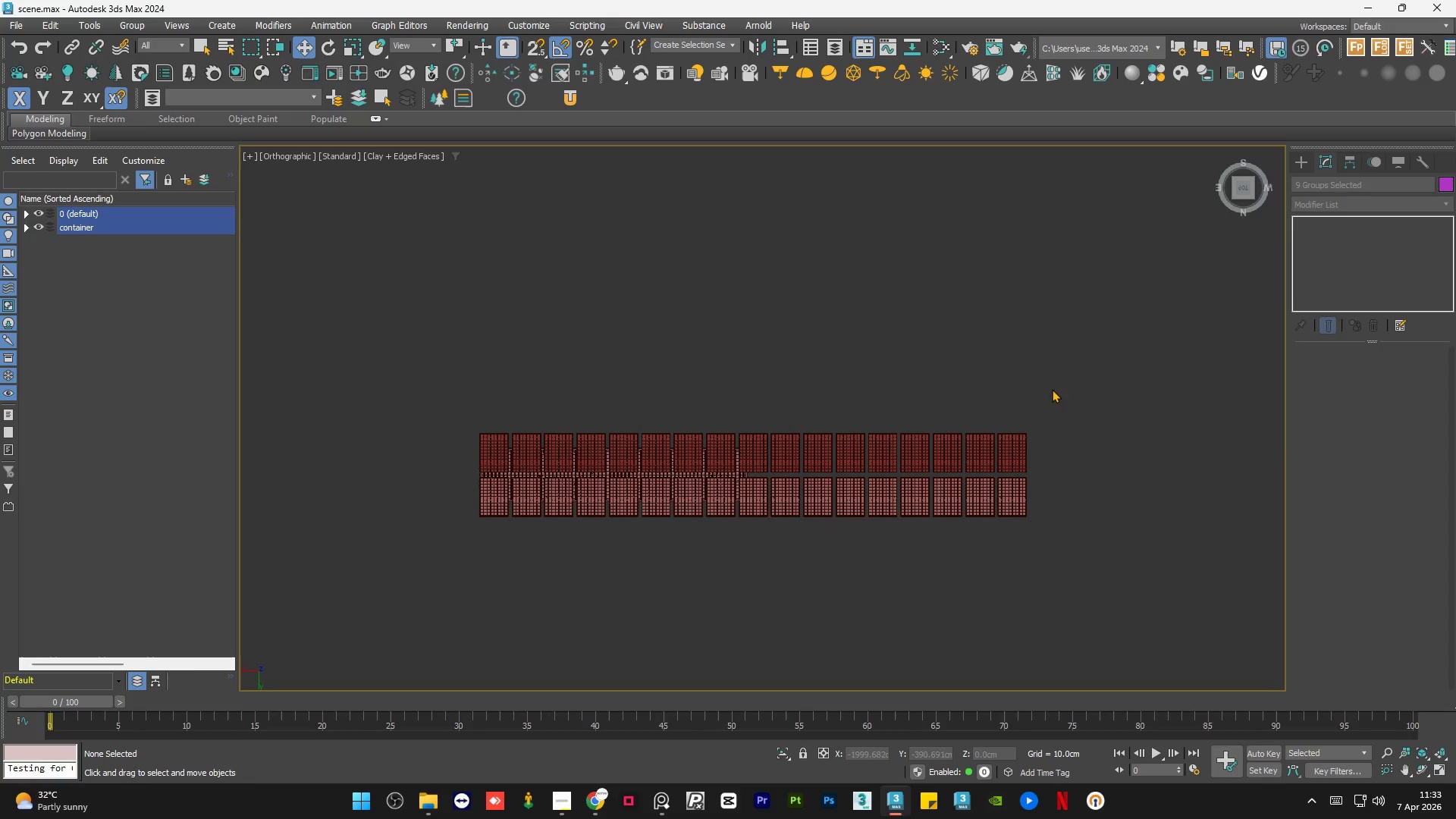 
left_click_drag(start_coordinate=[1052, 388], to_coordinate=[790, 560])
 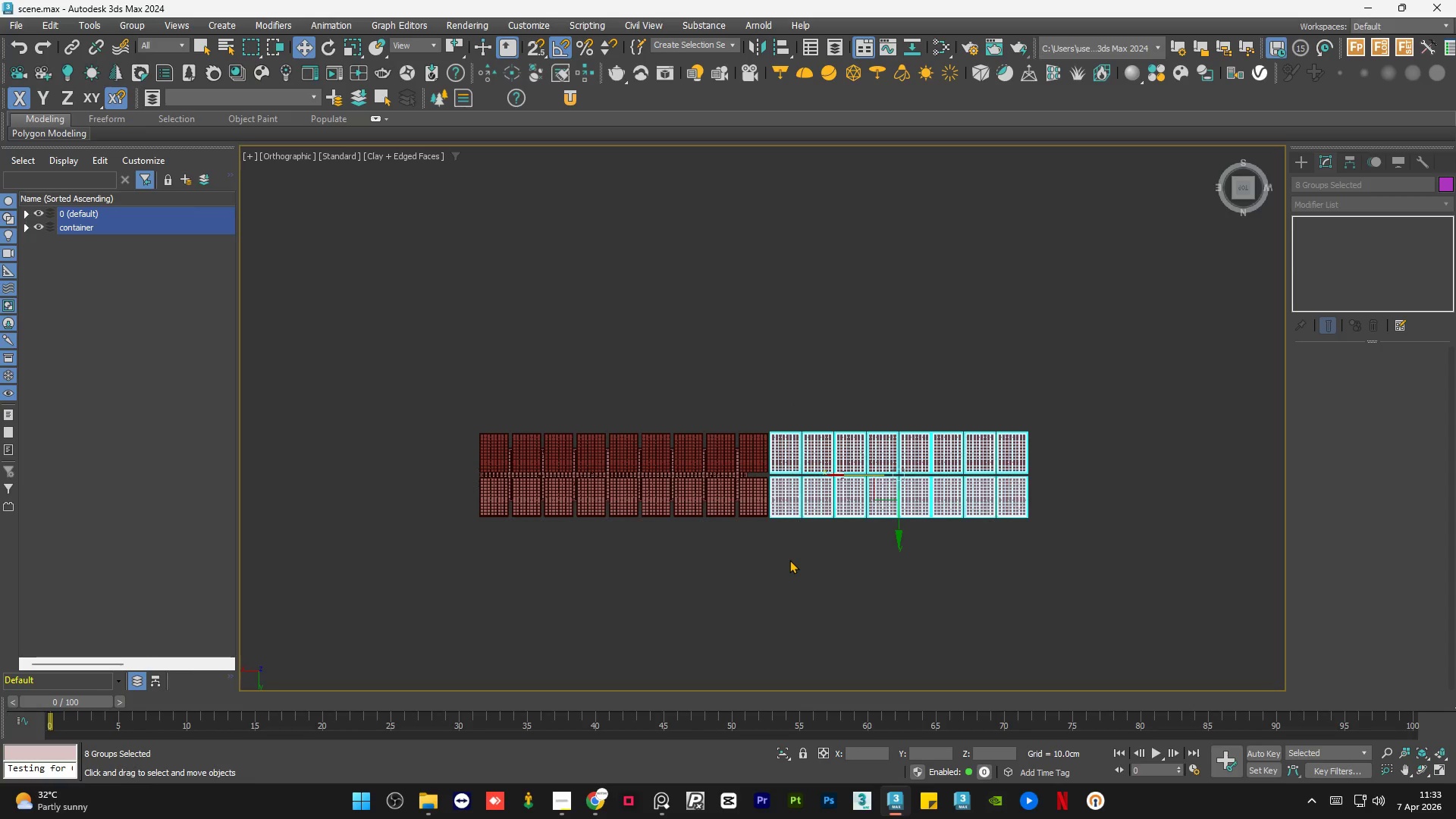 
key(Delete)
 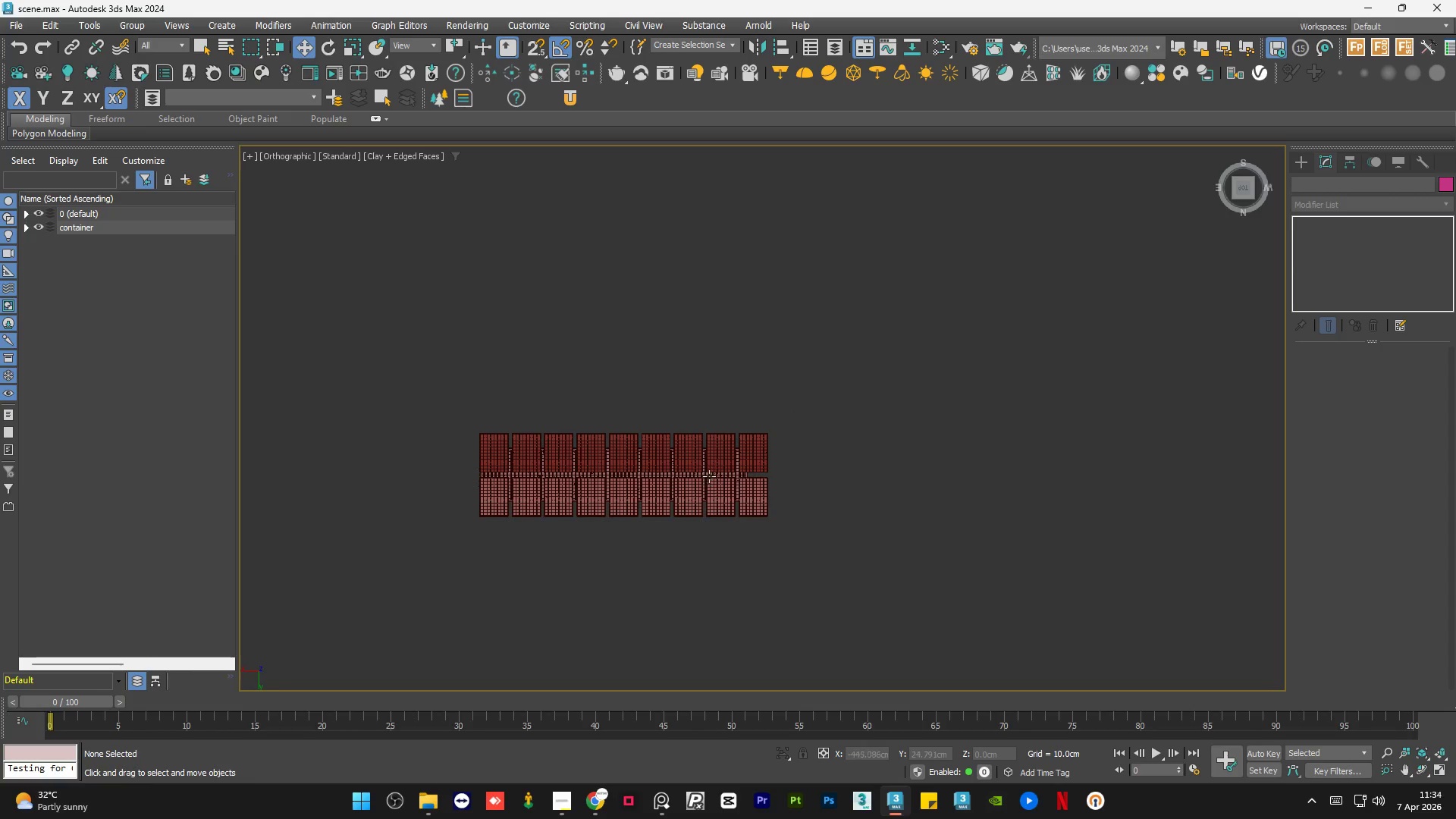 
scroll: coordinate [706, 476], scroll_direction: up, amount: 2.0
 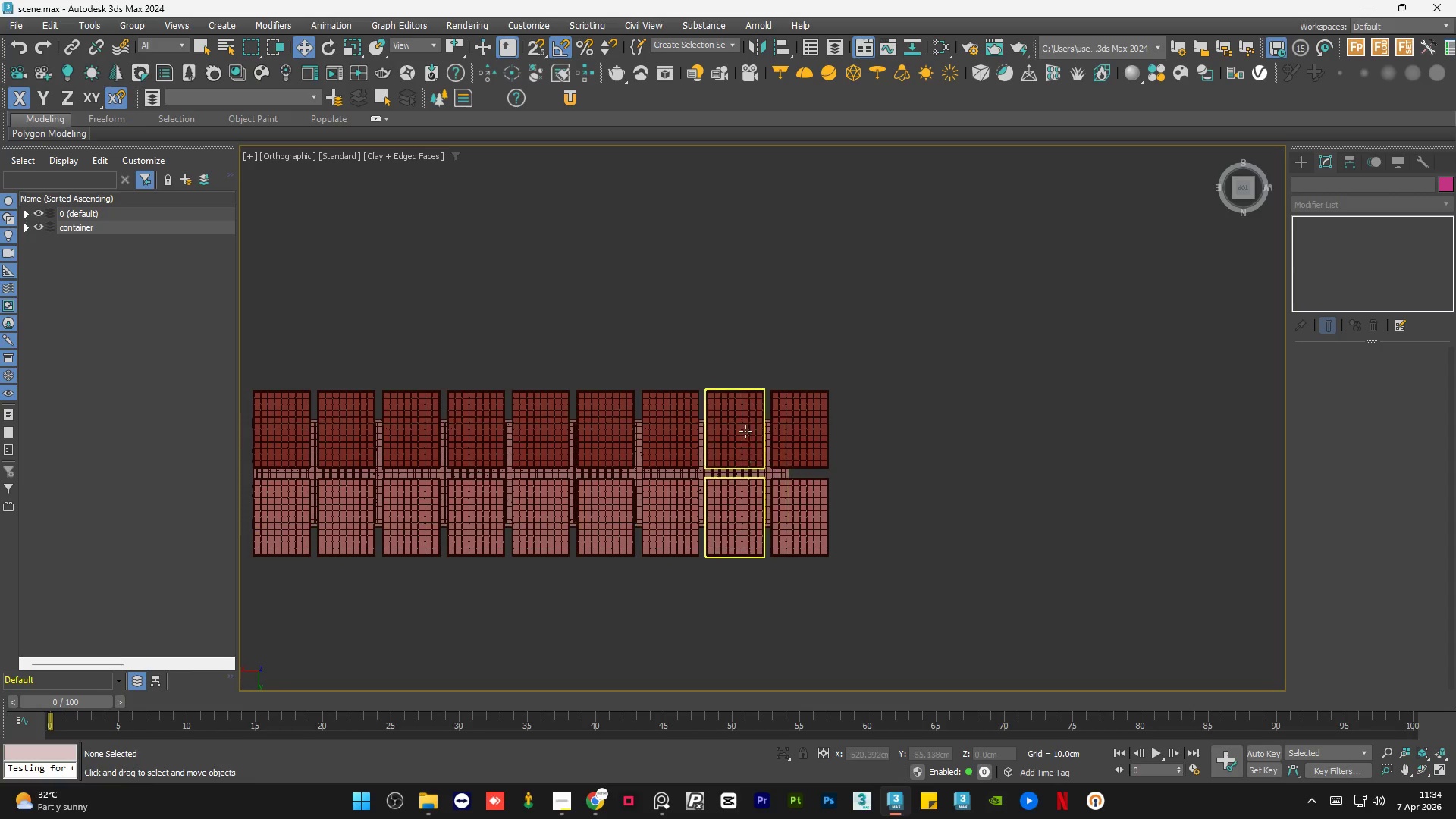 
left_click([742, 426])
 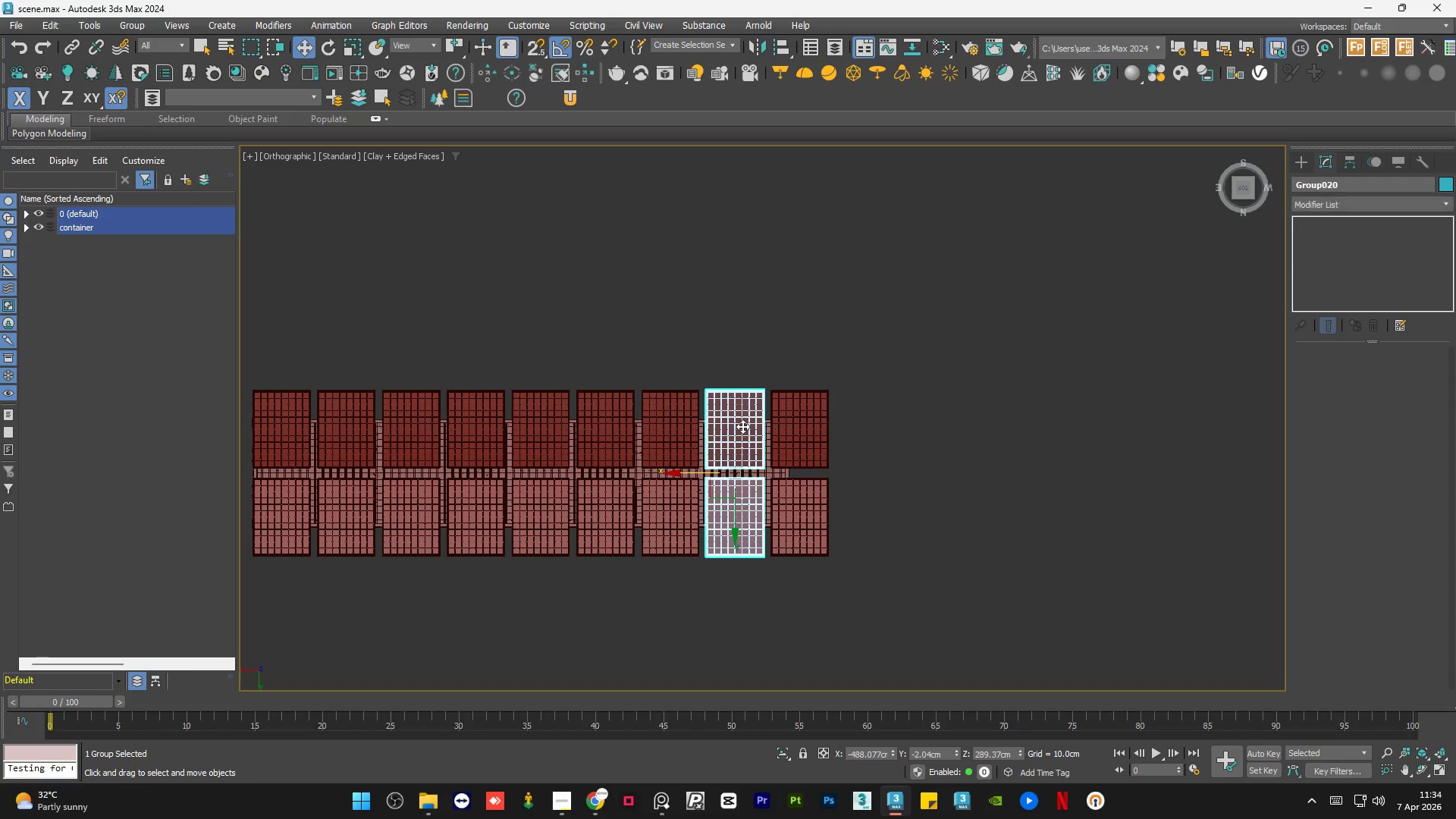 
key(Control+Shift+A)
 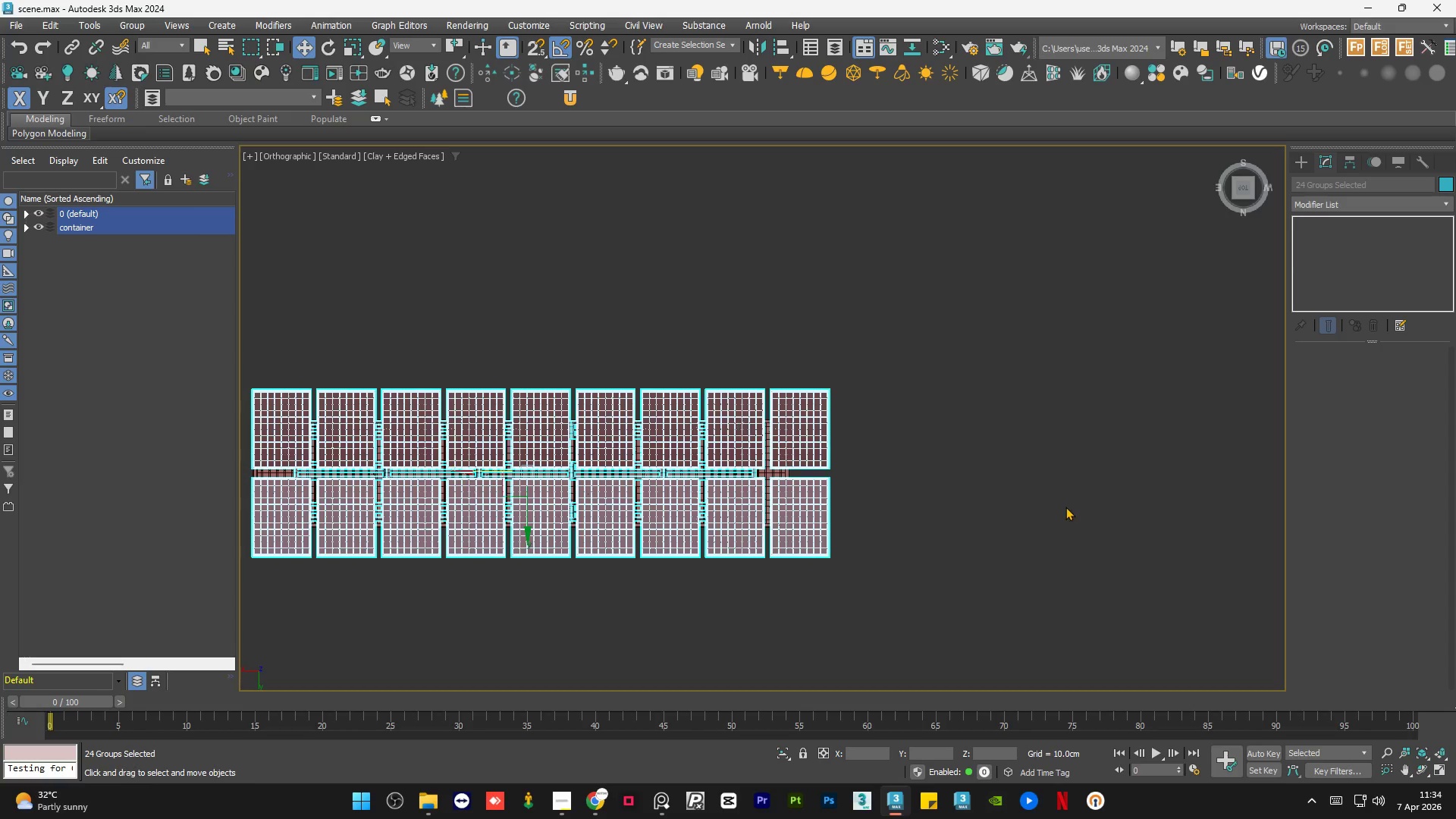 
hold_key(key=AltLeft, duration=1.5)
 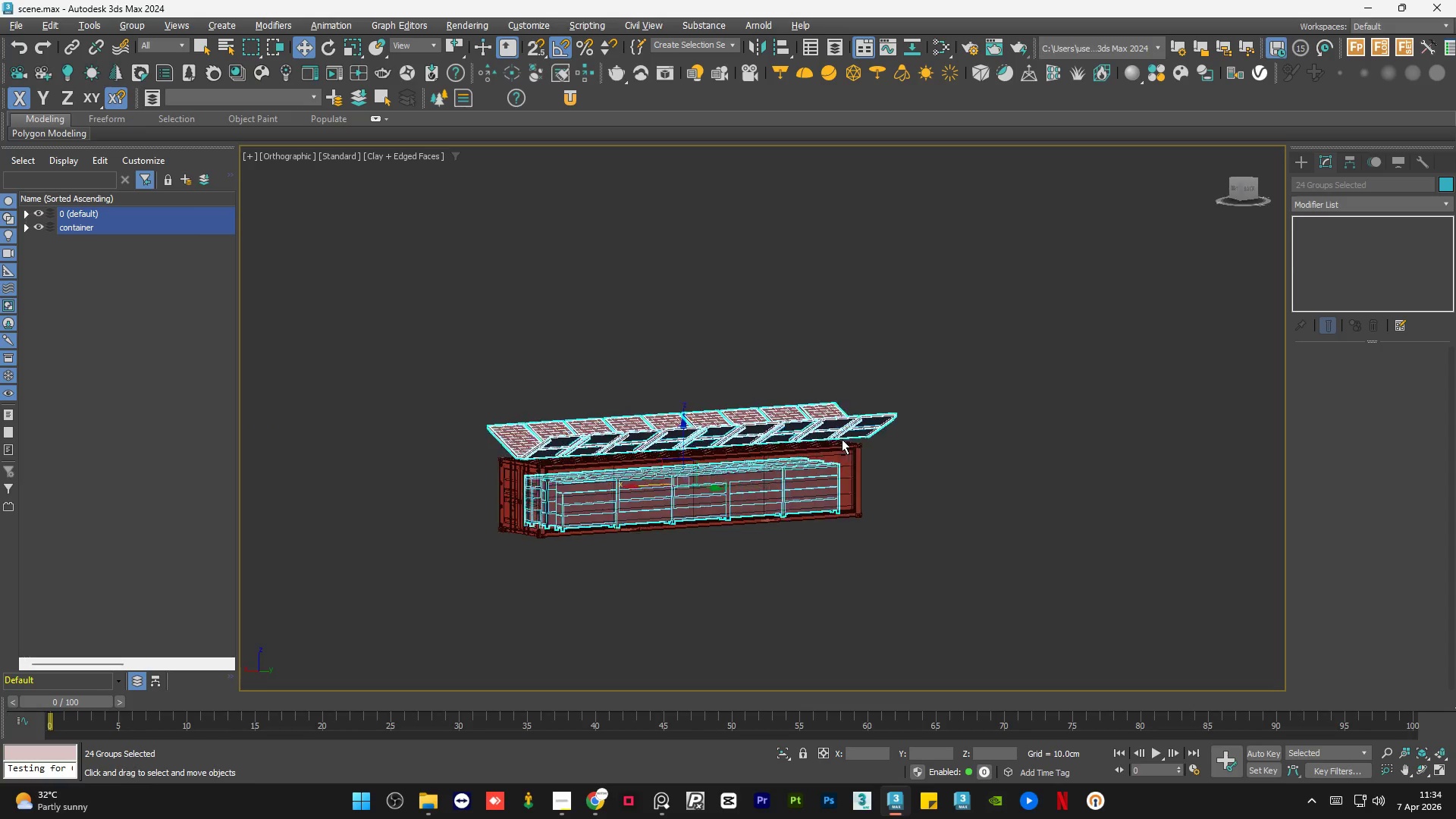 
scroll: coordinate [1062, 510], scroll_direction: down, amount: 1.0
 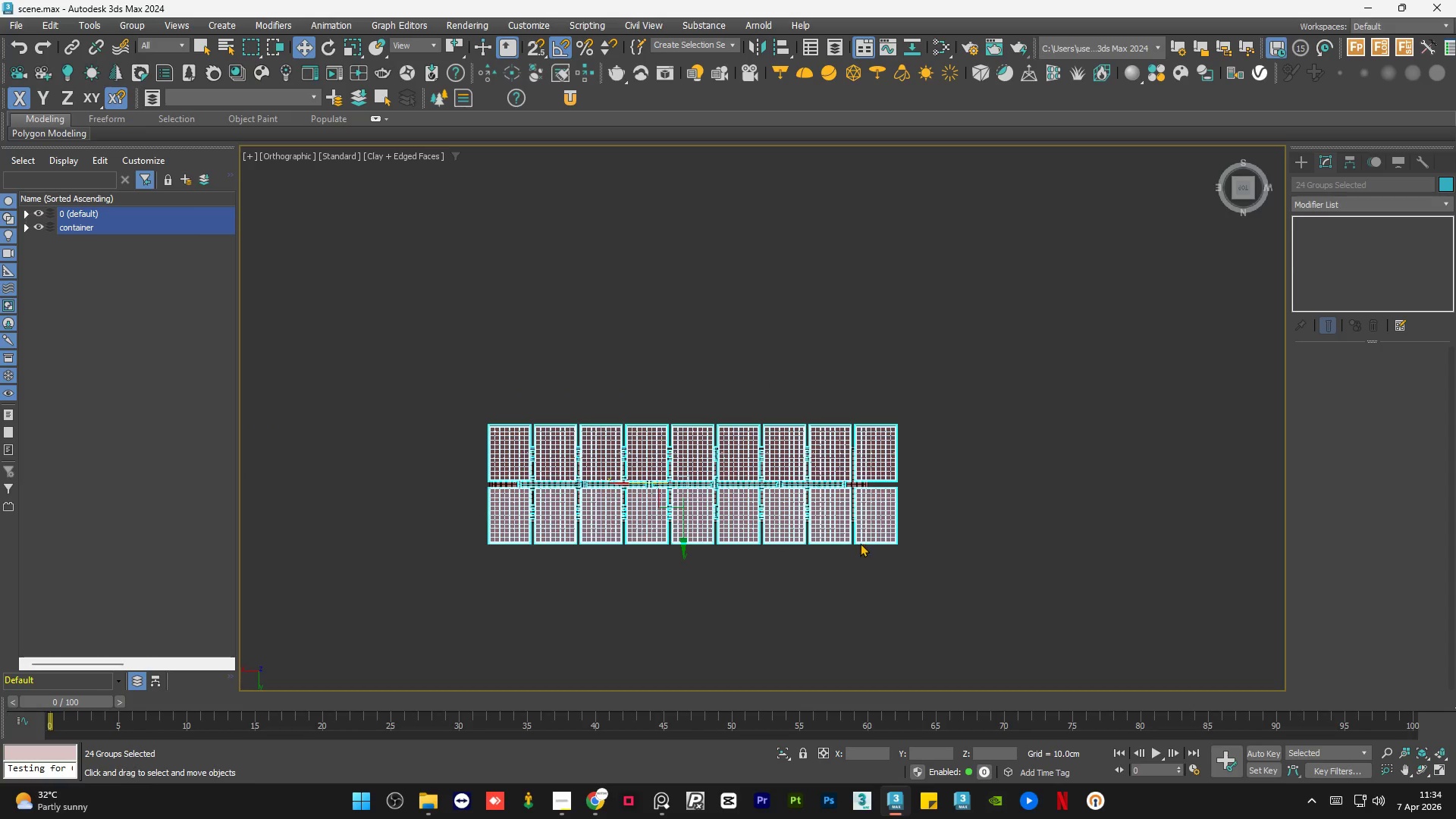 
key(Alt+AltLeft)
 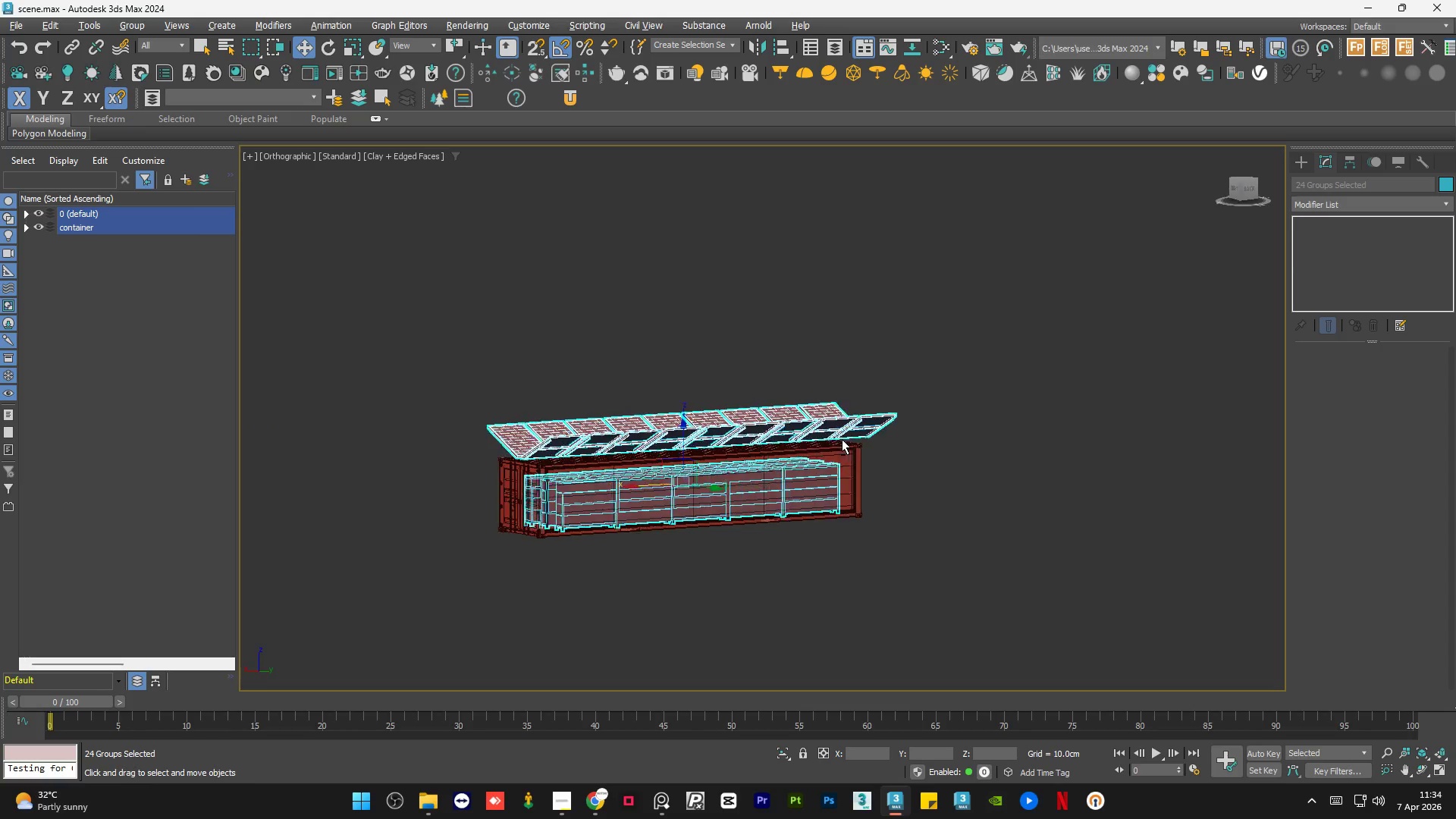 
key(Alt+AltLeft)
 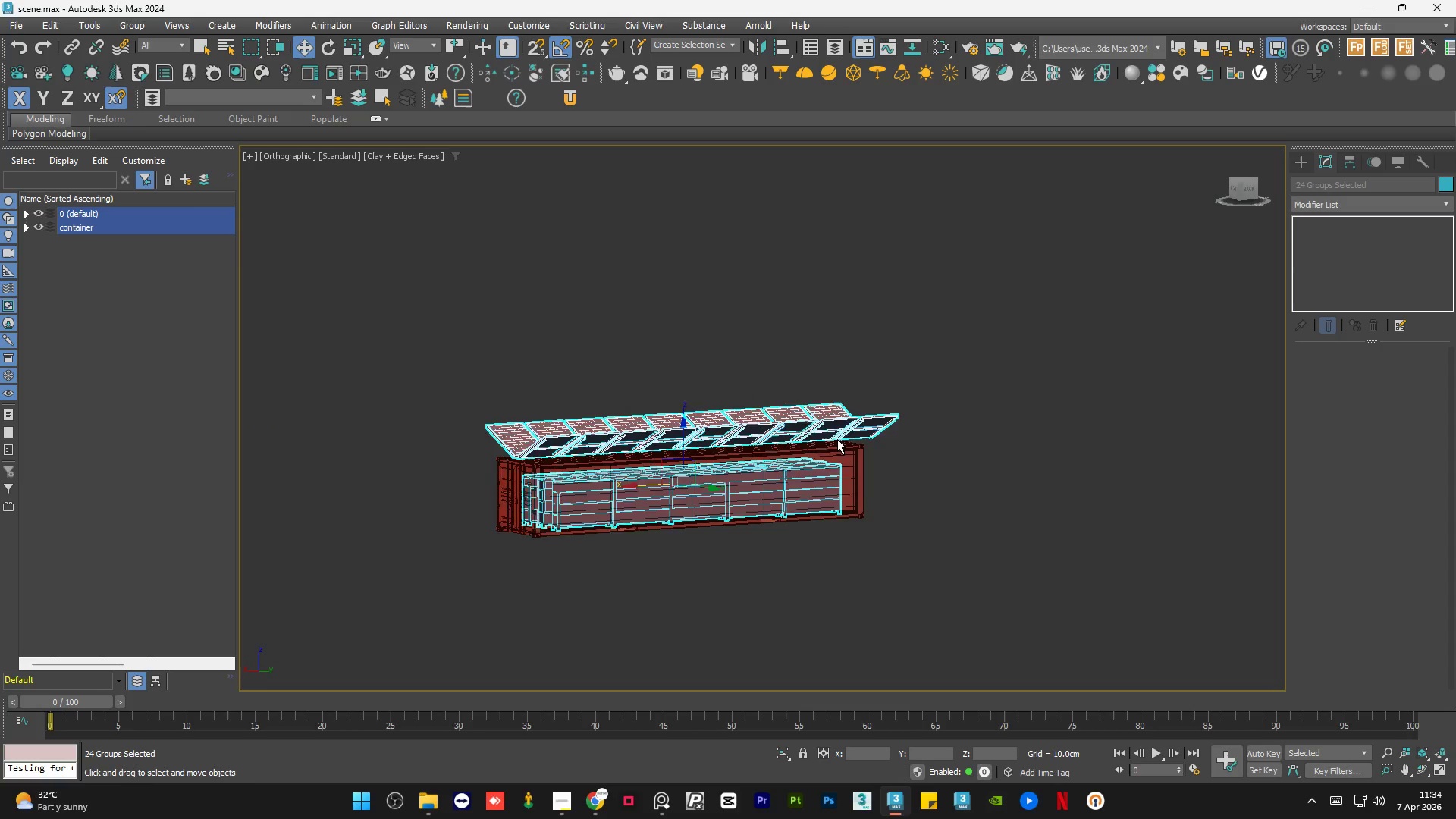 
key(Alt+AltLeft)
 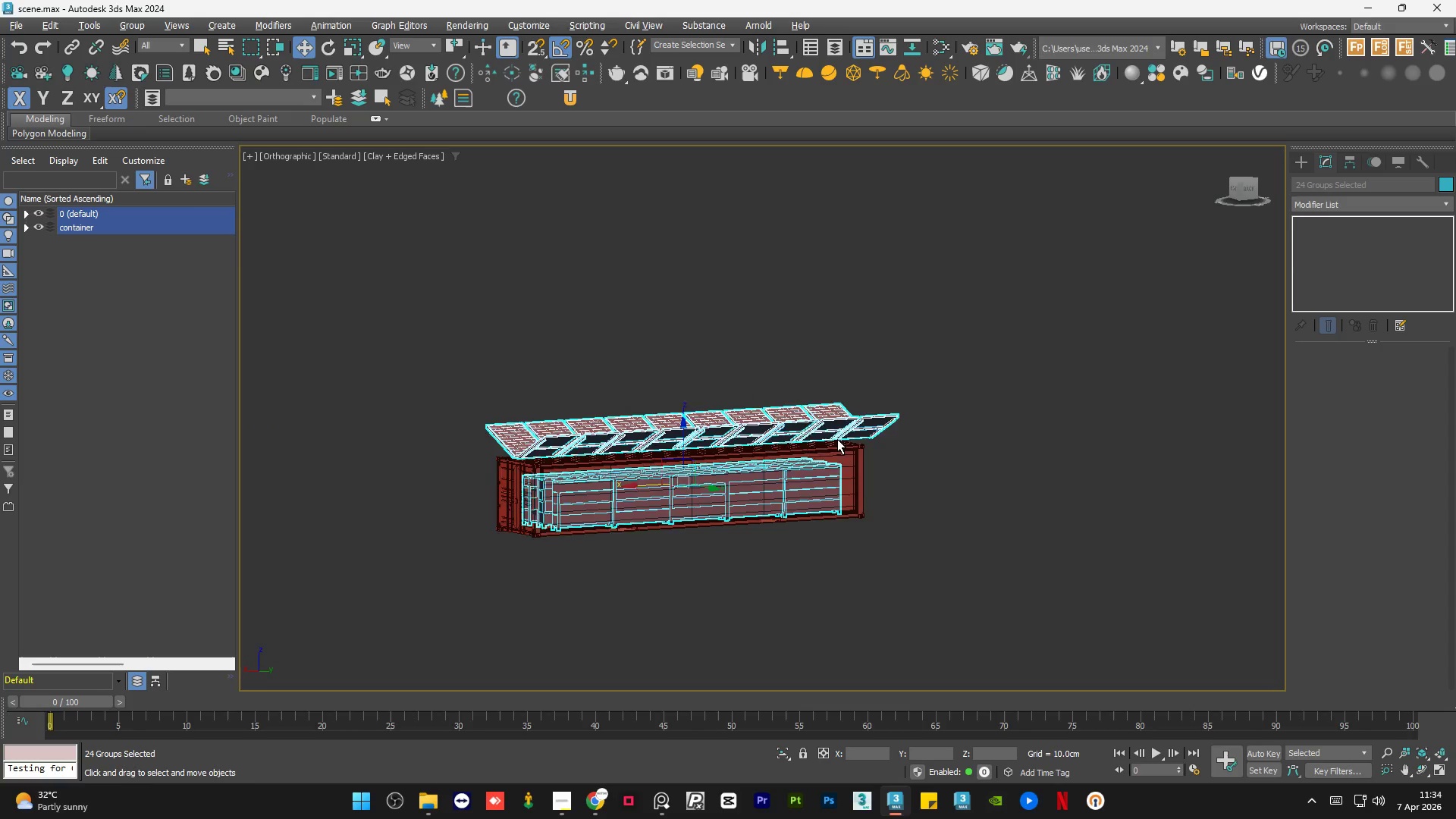 
key(Alt+AltLeft)
 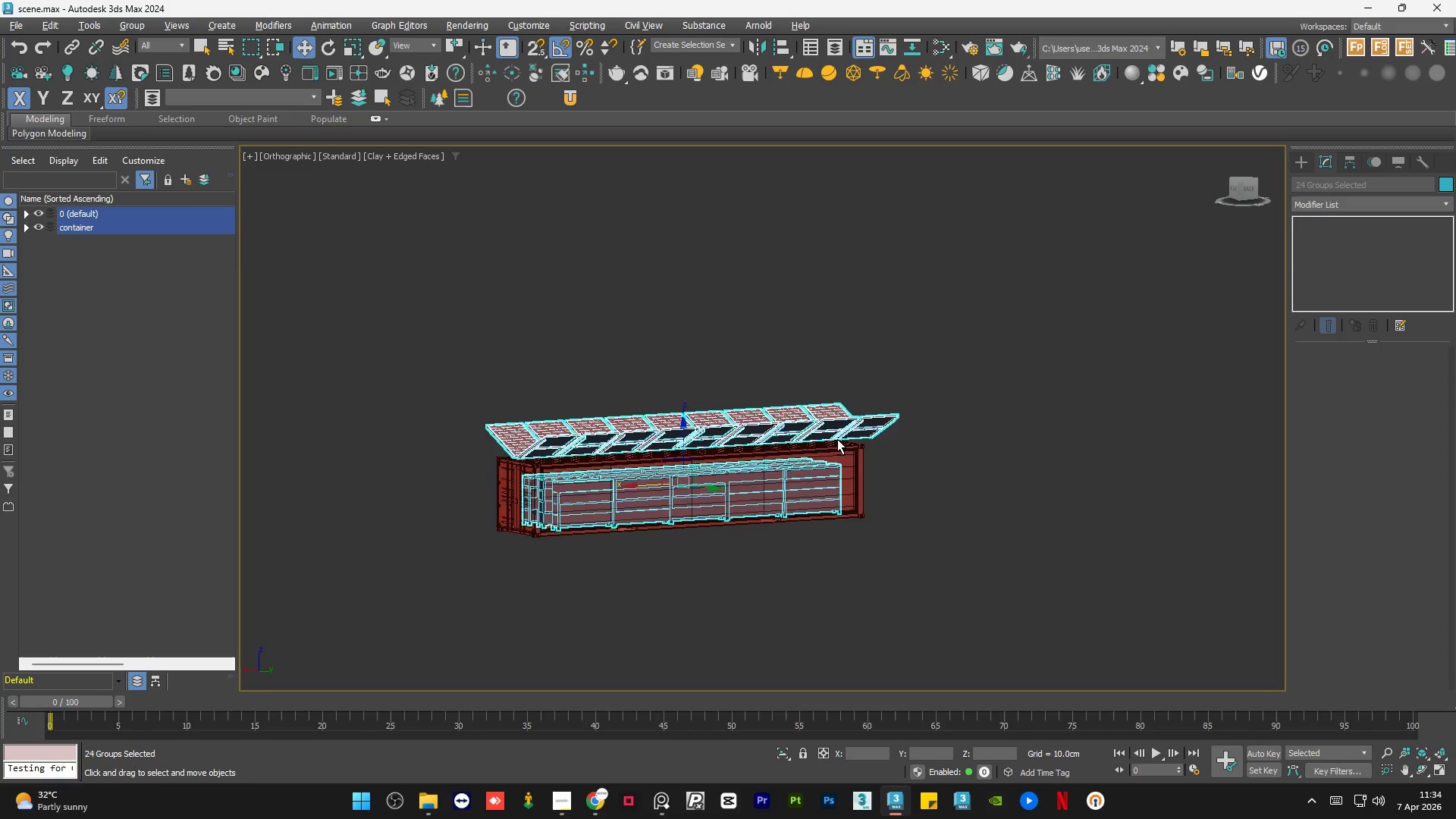 
key(Alt+AltLeft)
 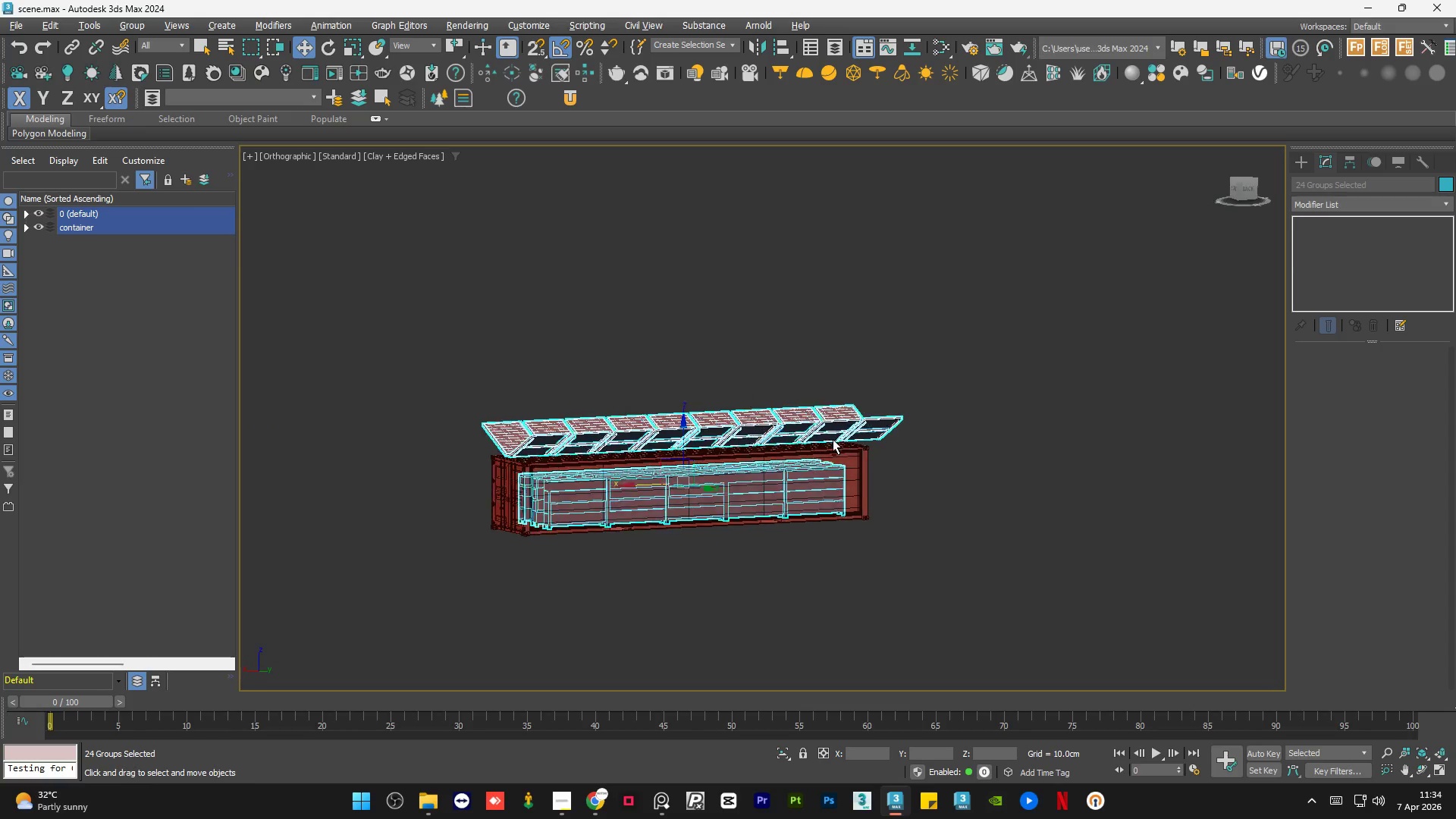 
key(Alt+AltLeft)
 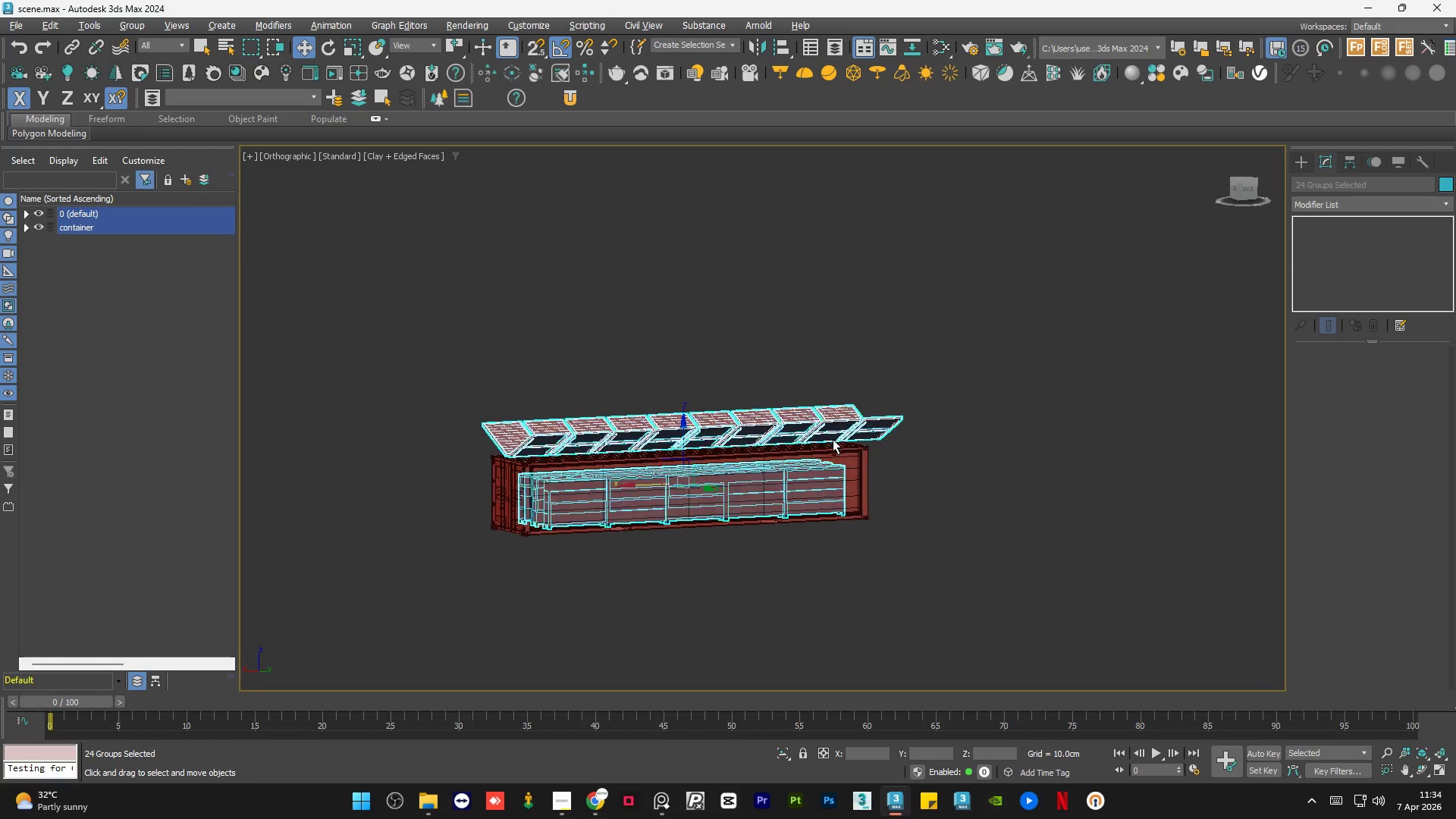 
key(Alt+AltLeft)
 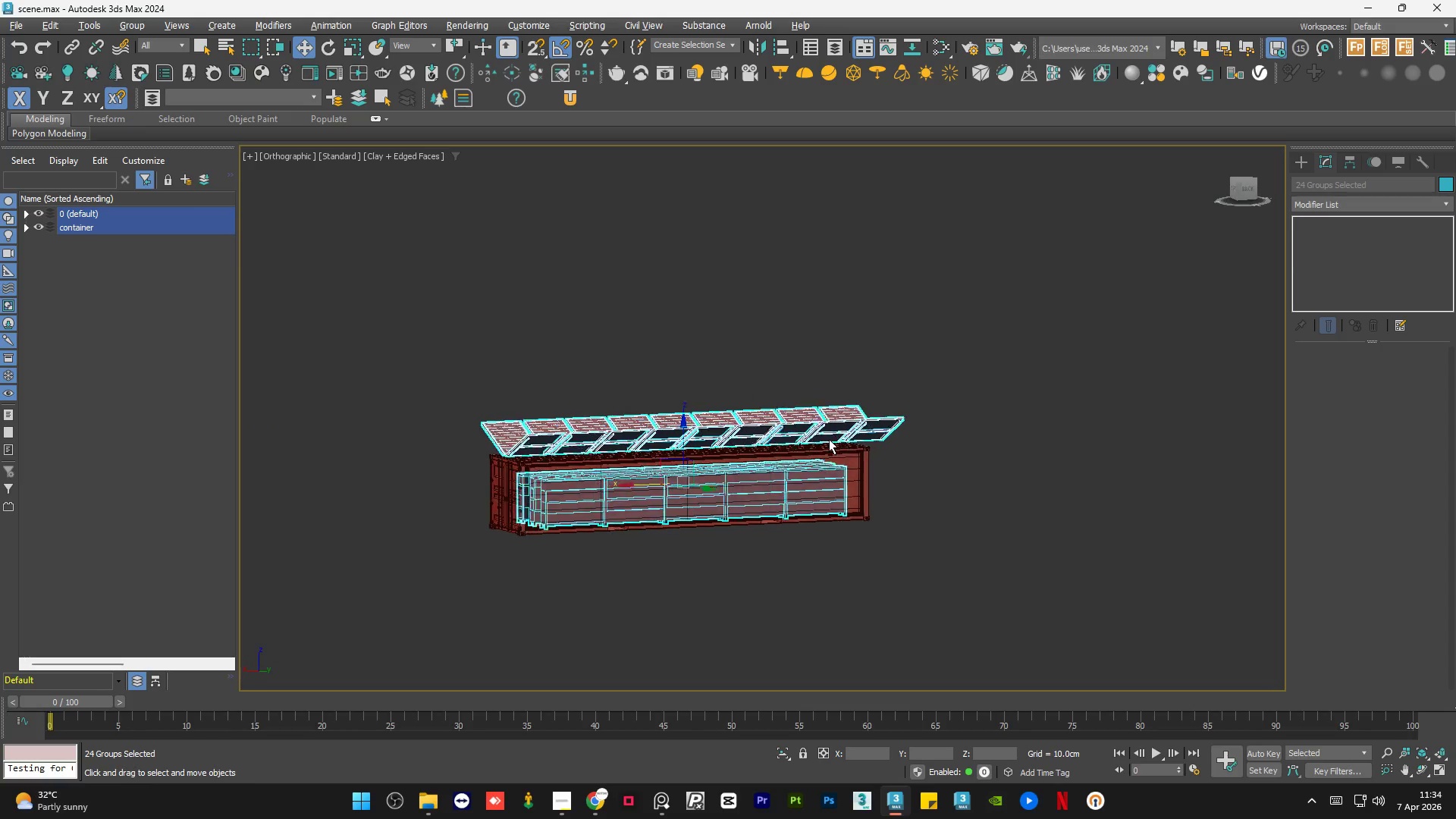 
key(Alt+AltLeft)
 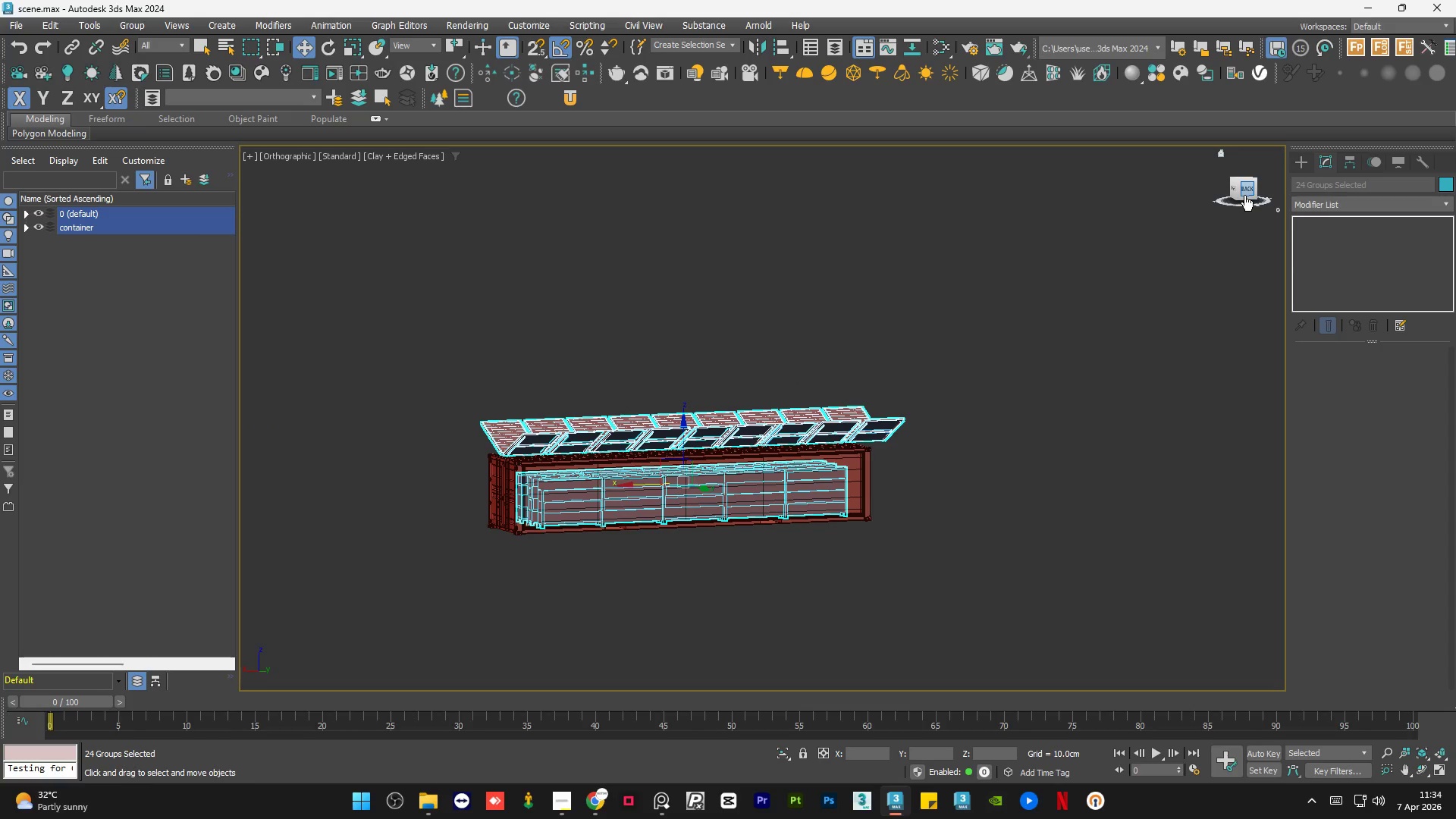 
left_click([1244, 194])
 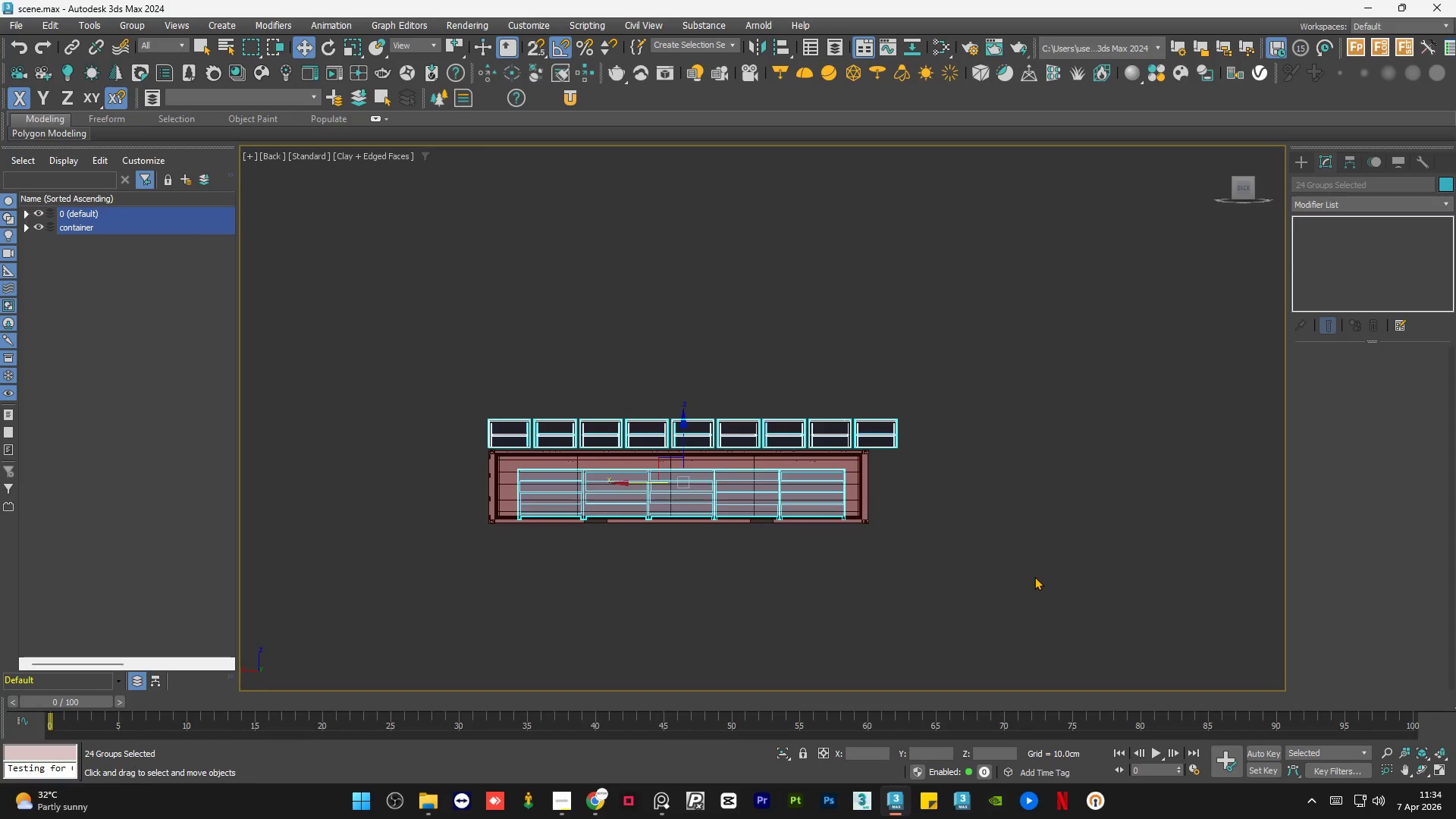 
key(Alt+AltLeft)
 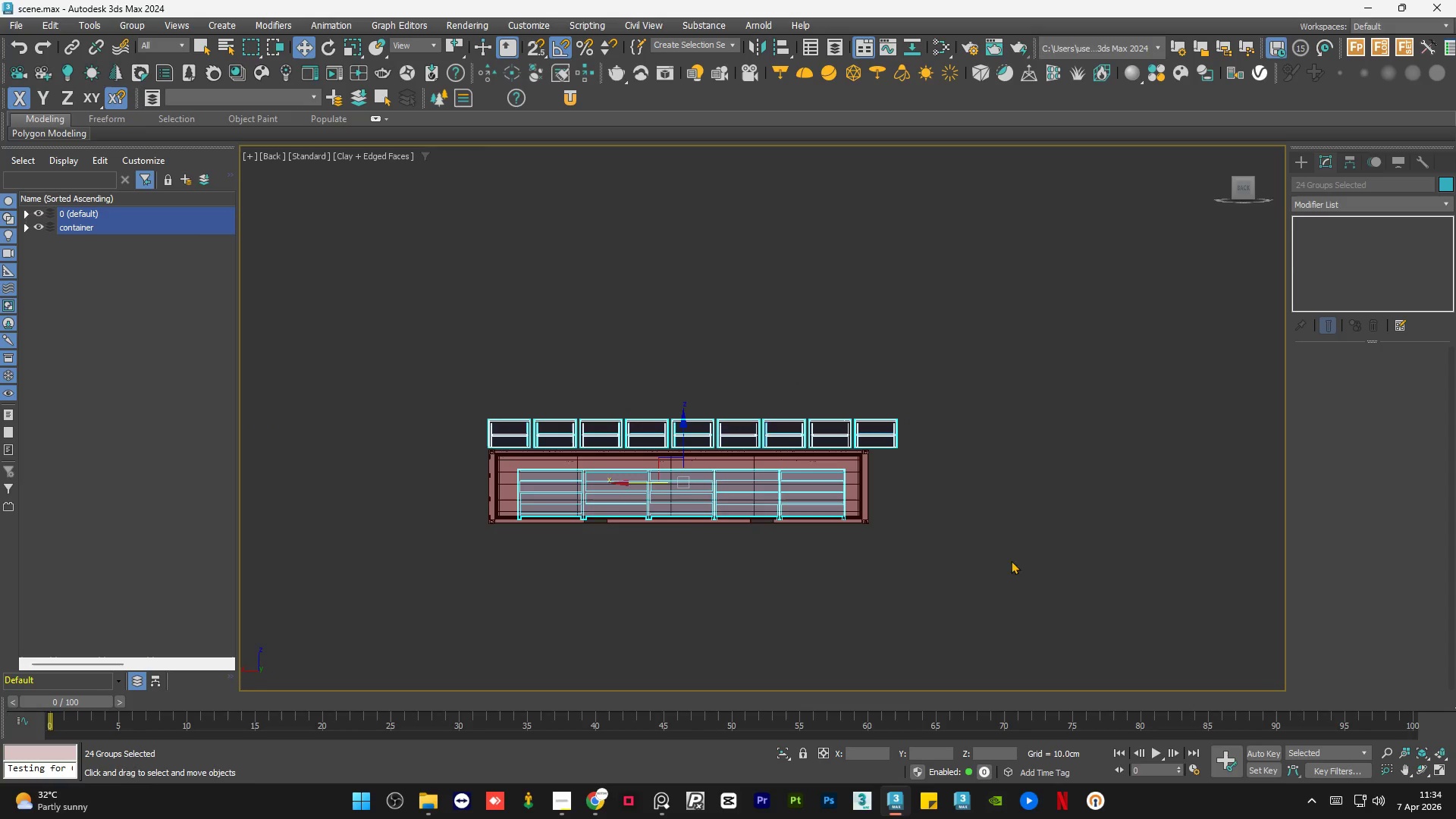 
left_click([1015, 548])
 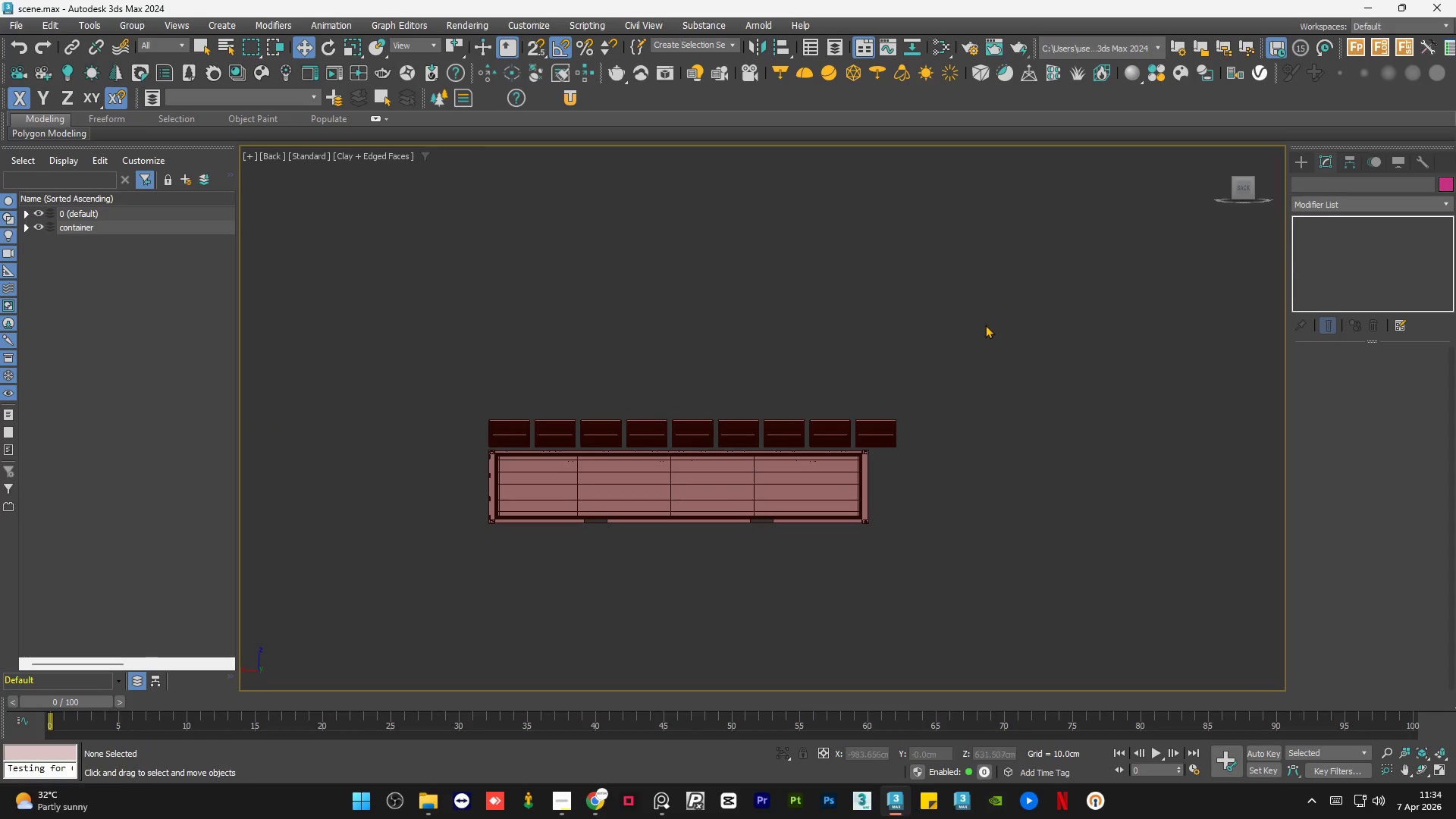 
left_click_drag(start_coordinate=[987, 322], to_coordinate=[467, 432])
 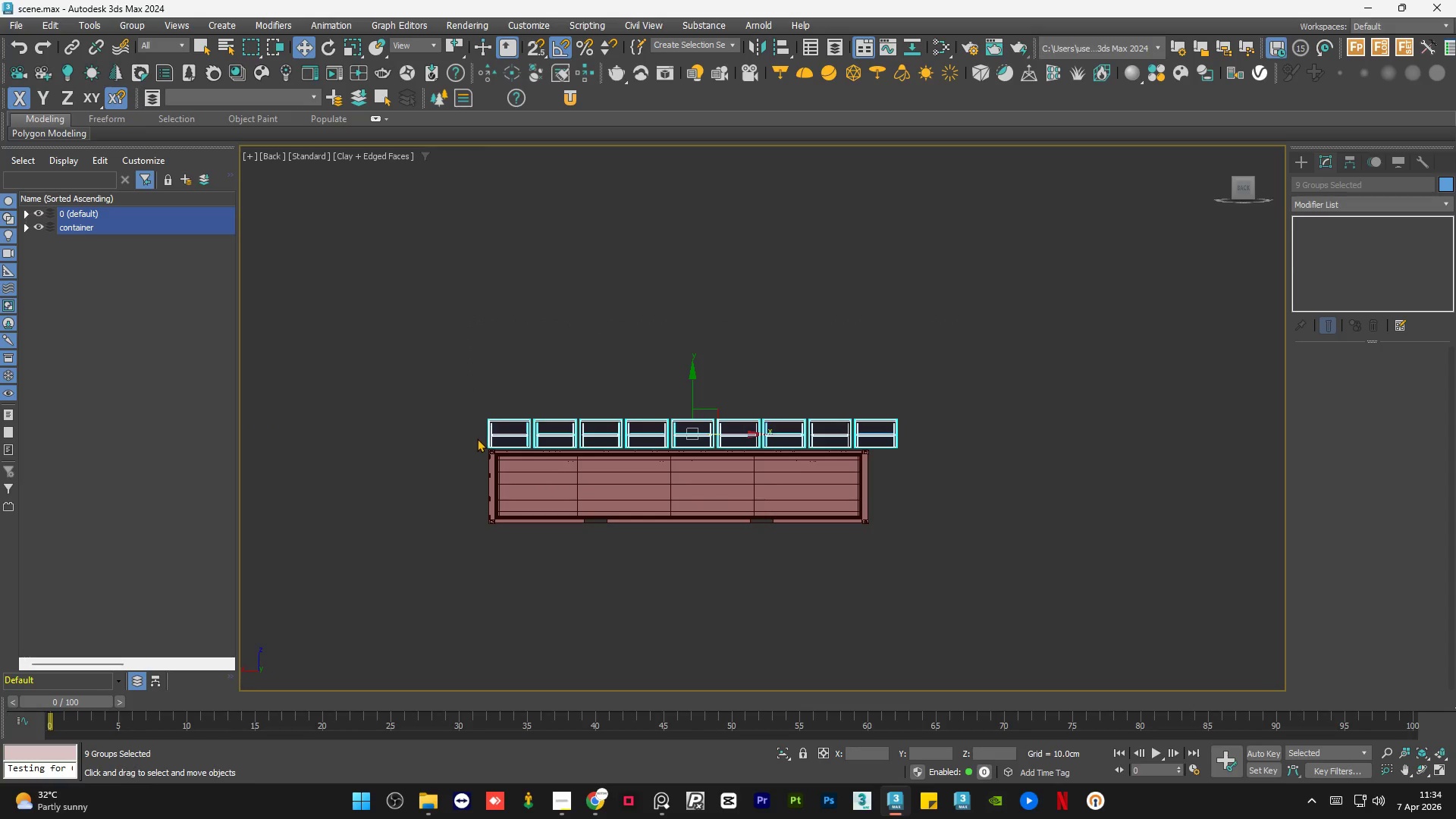 
scroll: coordinate [477, 439], scroll_direction: up, amount: 3.0
 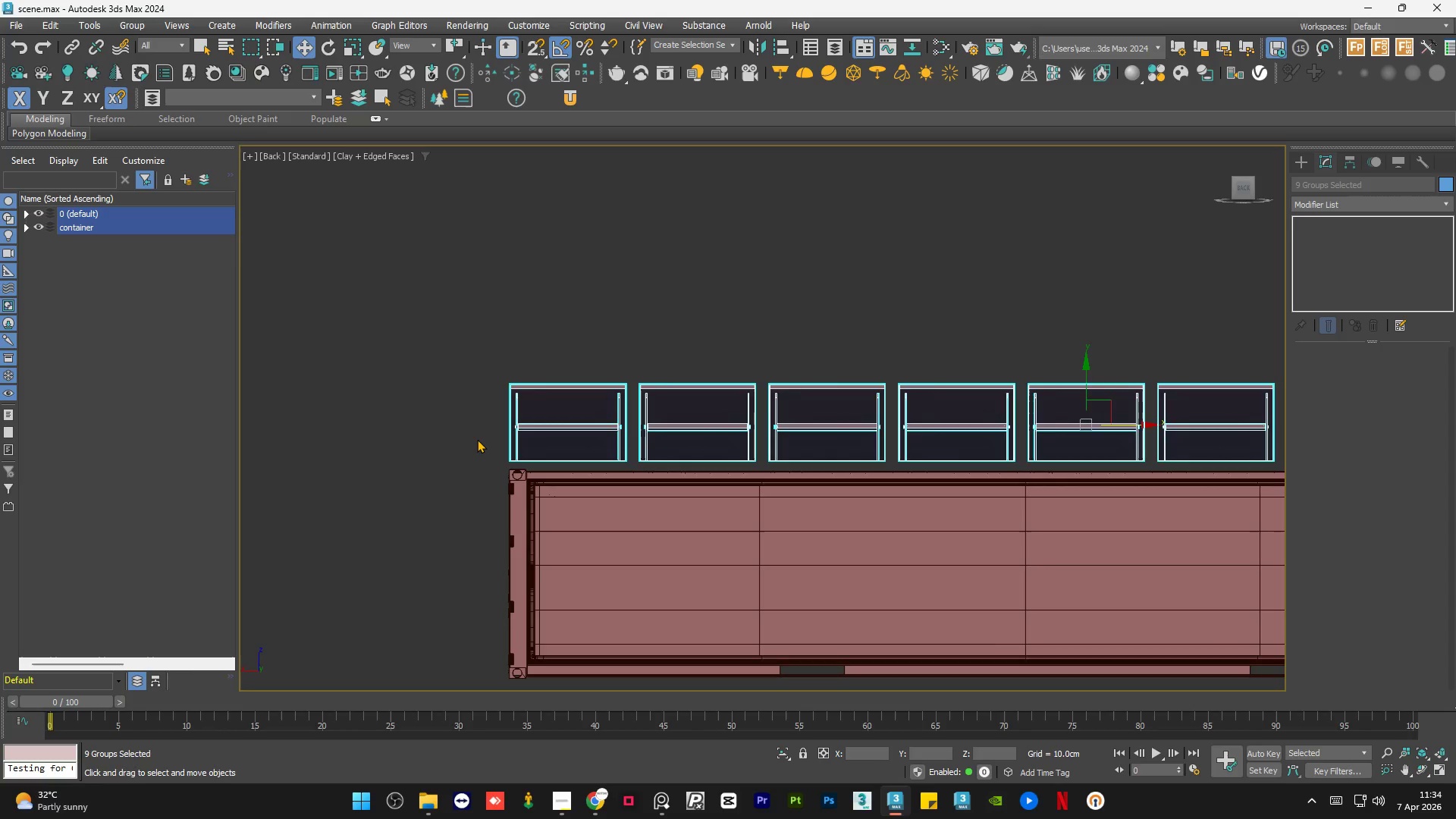 
scroll: coordinate [477, 439], scroll_direction: down, amount: 2.0
 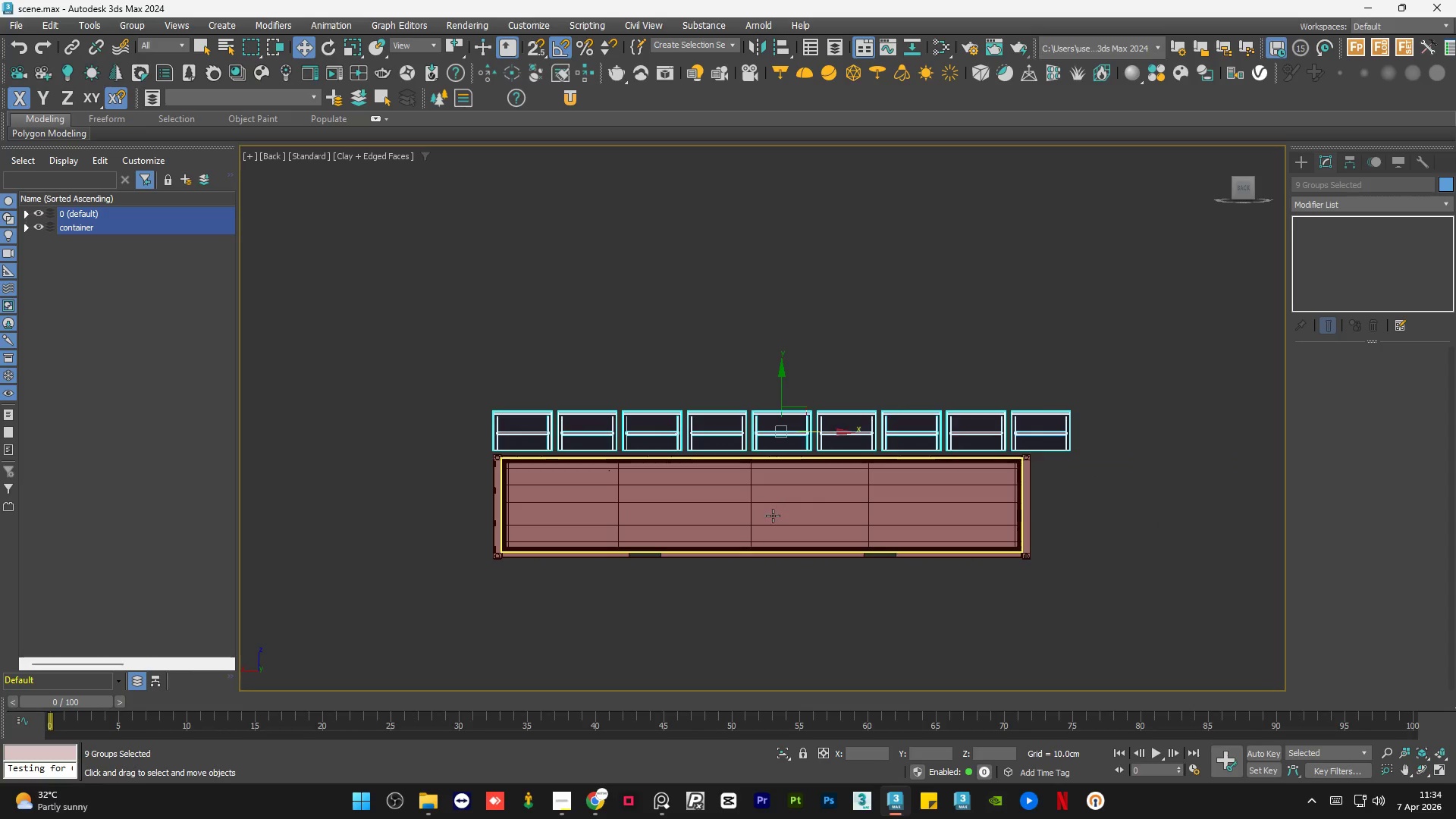 
scroll: coordinate [770, 517], scroll_direction: up, amount: 1.0
 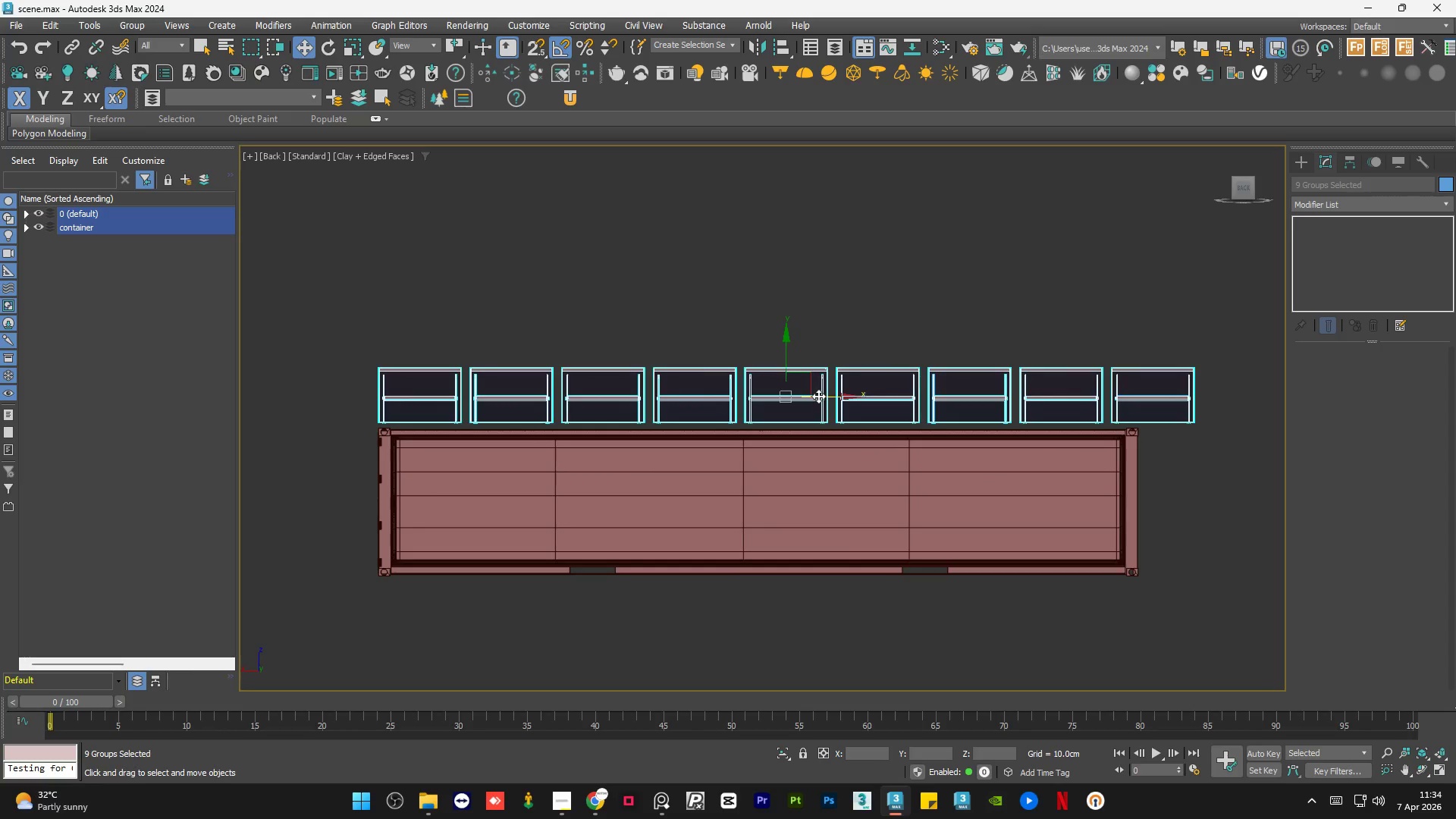 
key(S)
 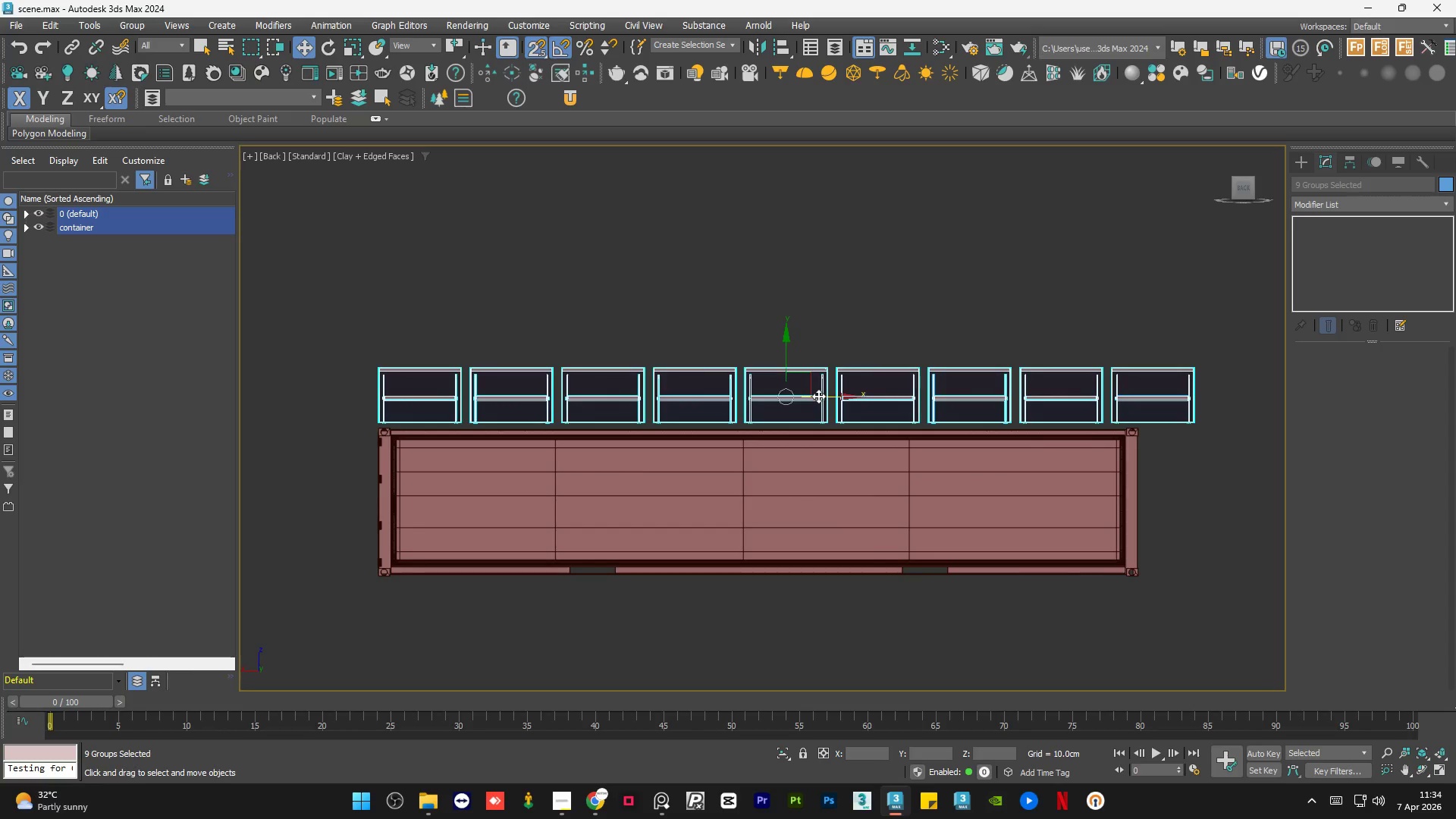 
left_click_drag(start_coordinate=[818, 396], to_coordinate=[741, 480])
 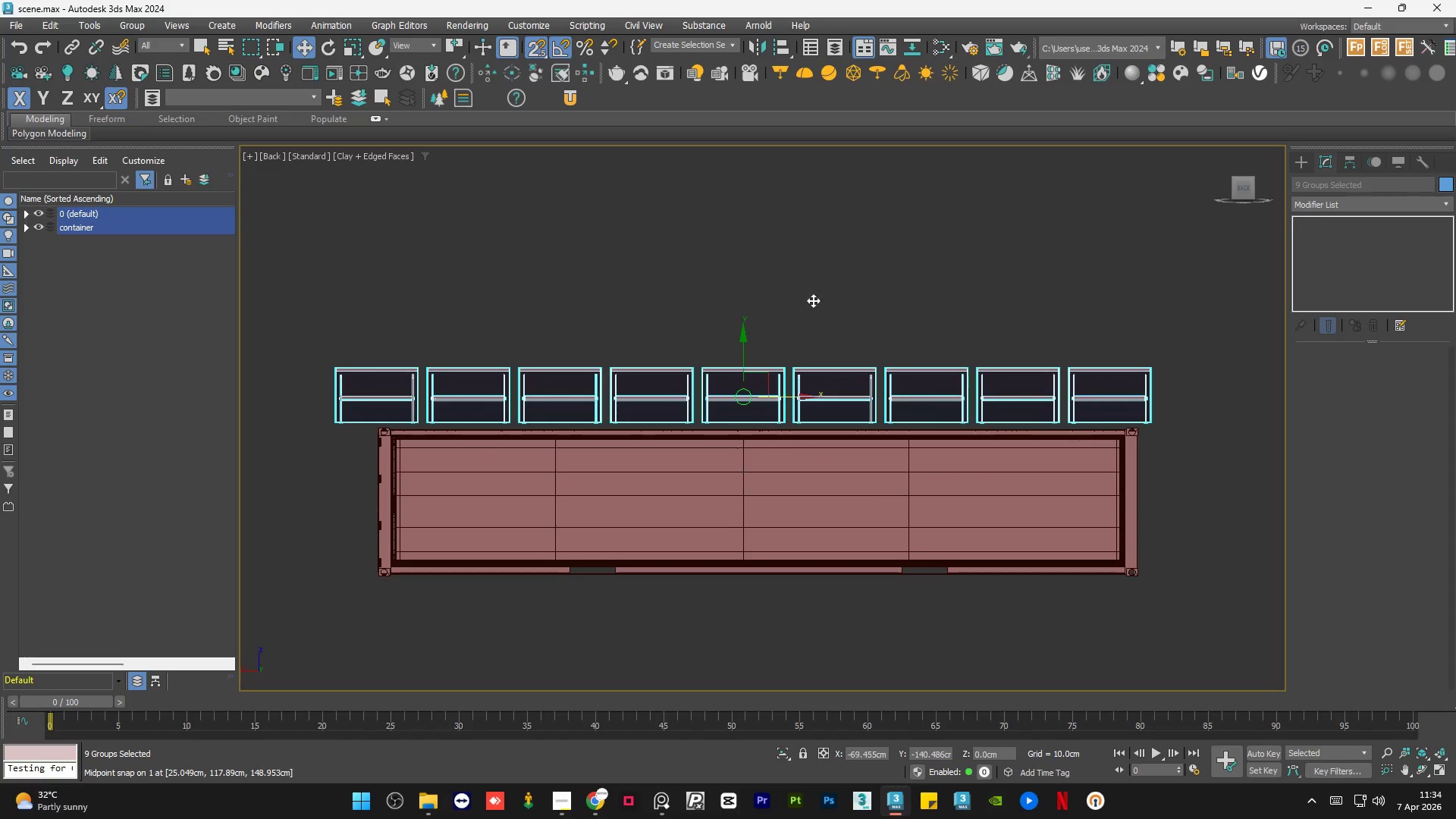 
key(S)
 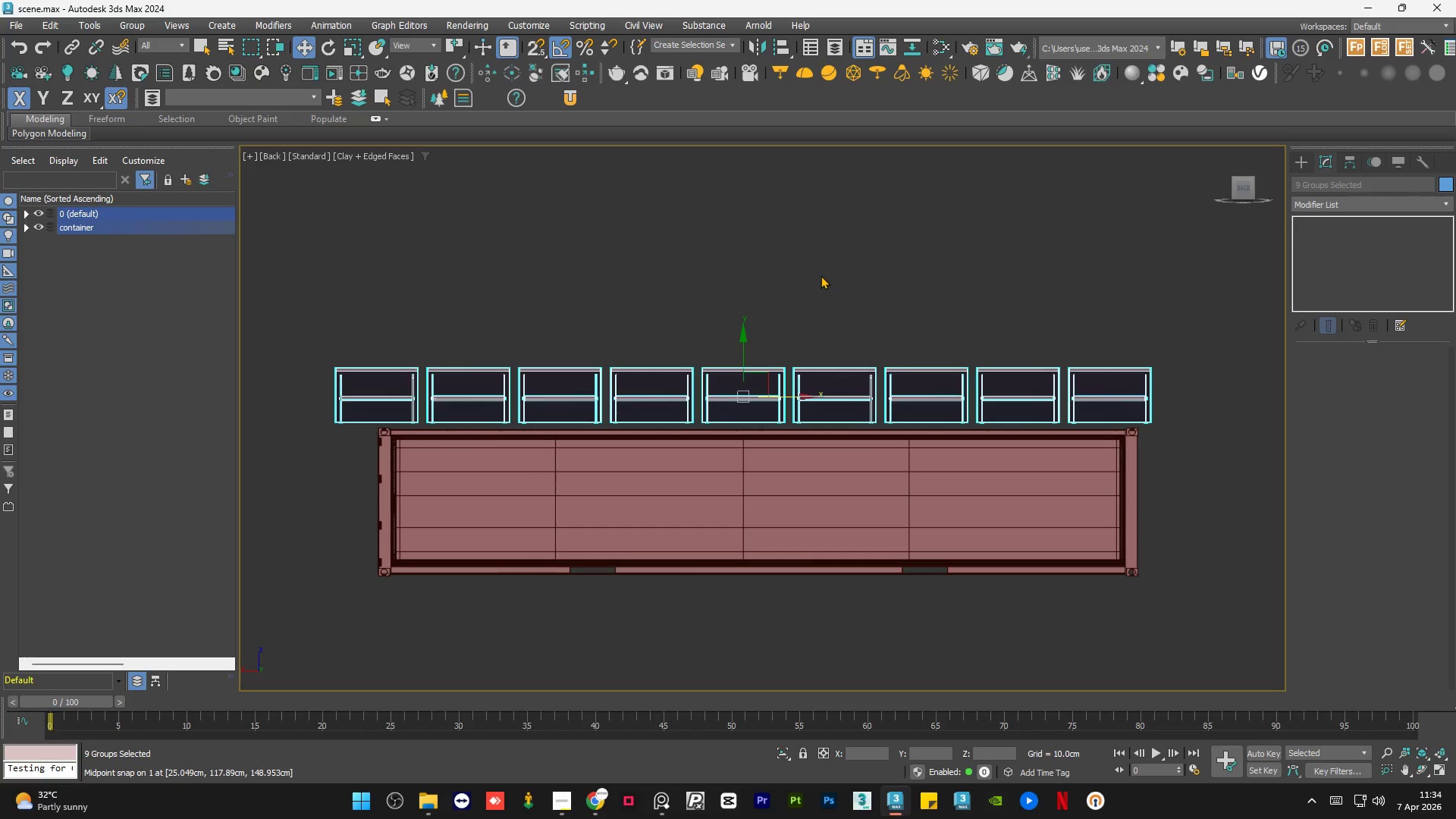 
hold_key(key=AltLeft, duration=1.19)
 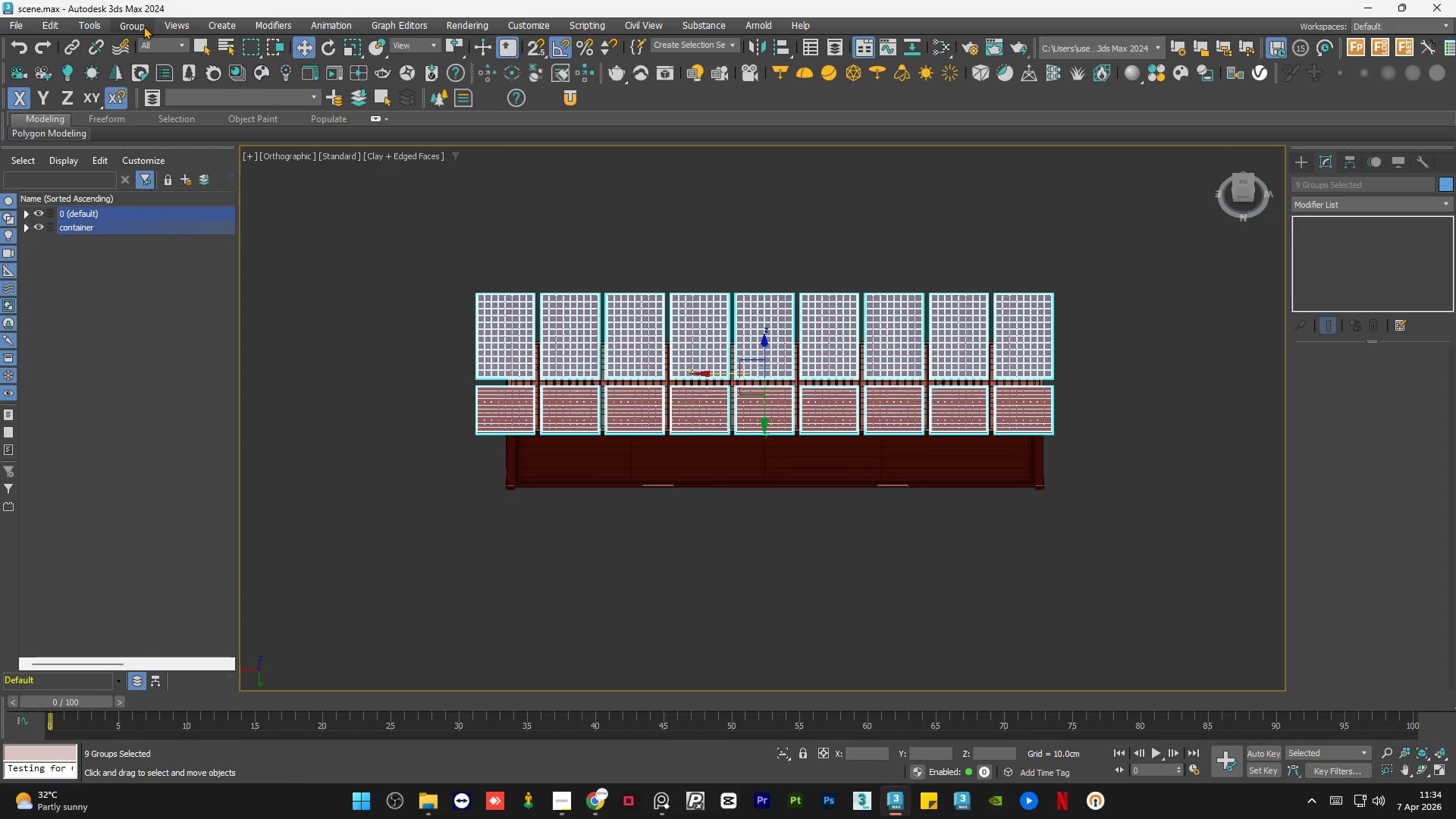 
scroll: coordinate [815, 318], scroll_direction: down, amount: 1.0
 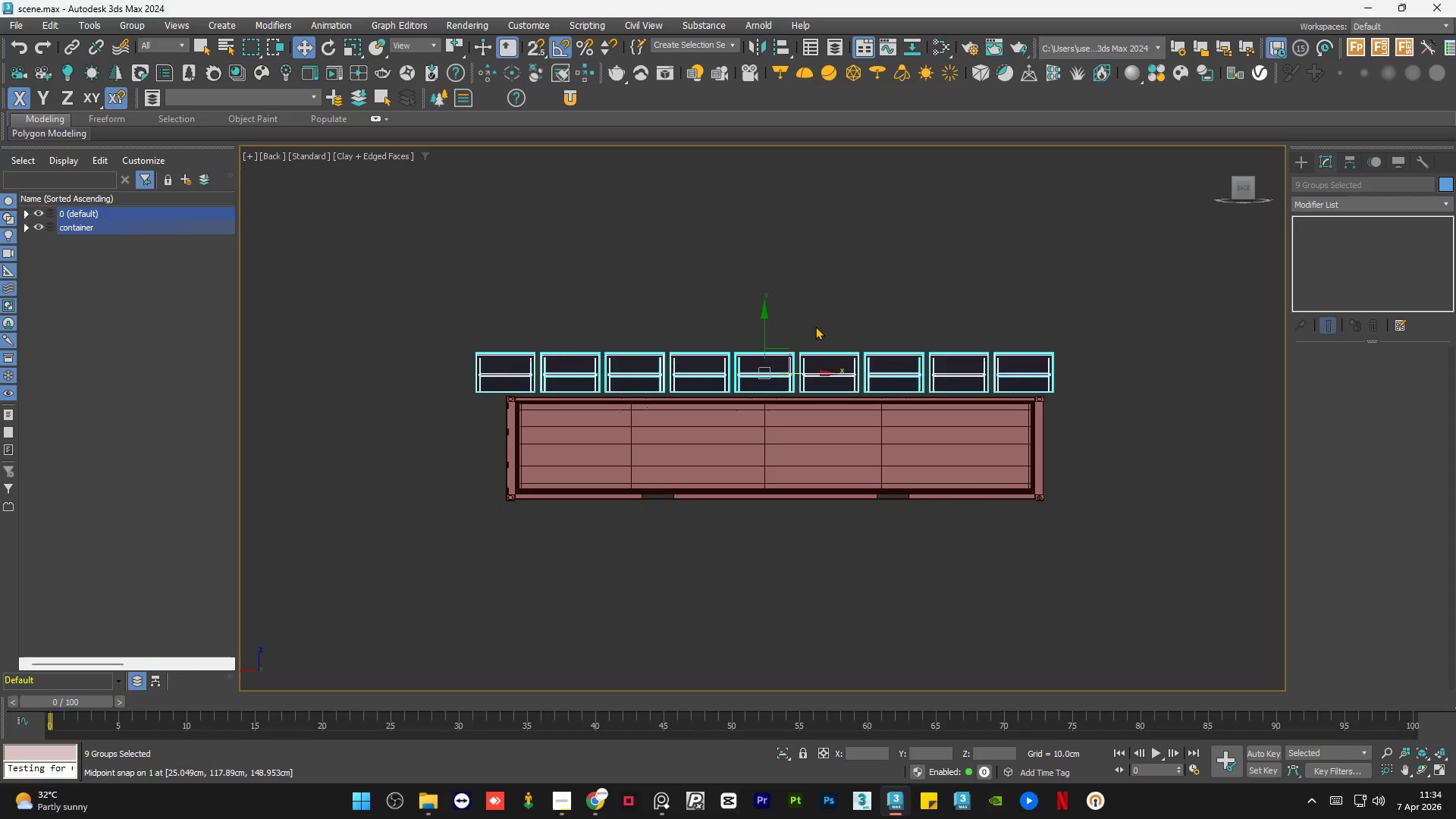 
double_click([173, 46])
 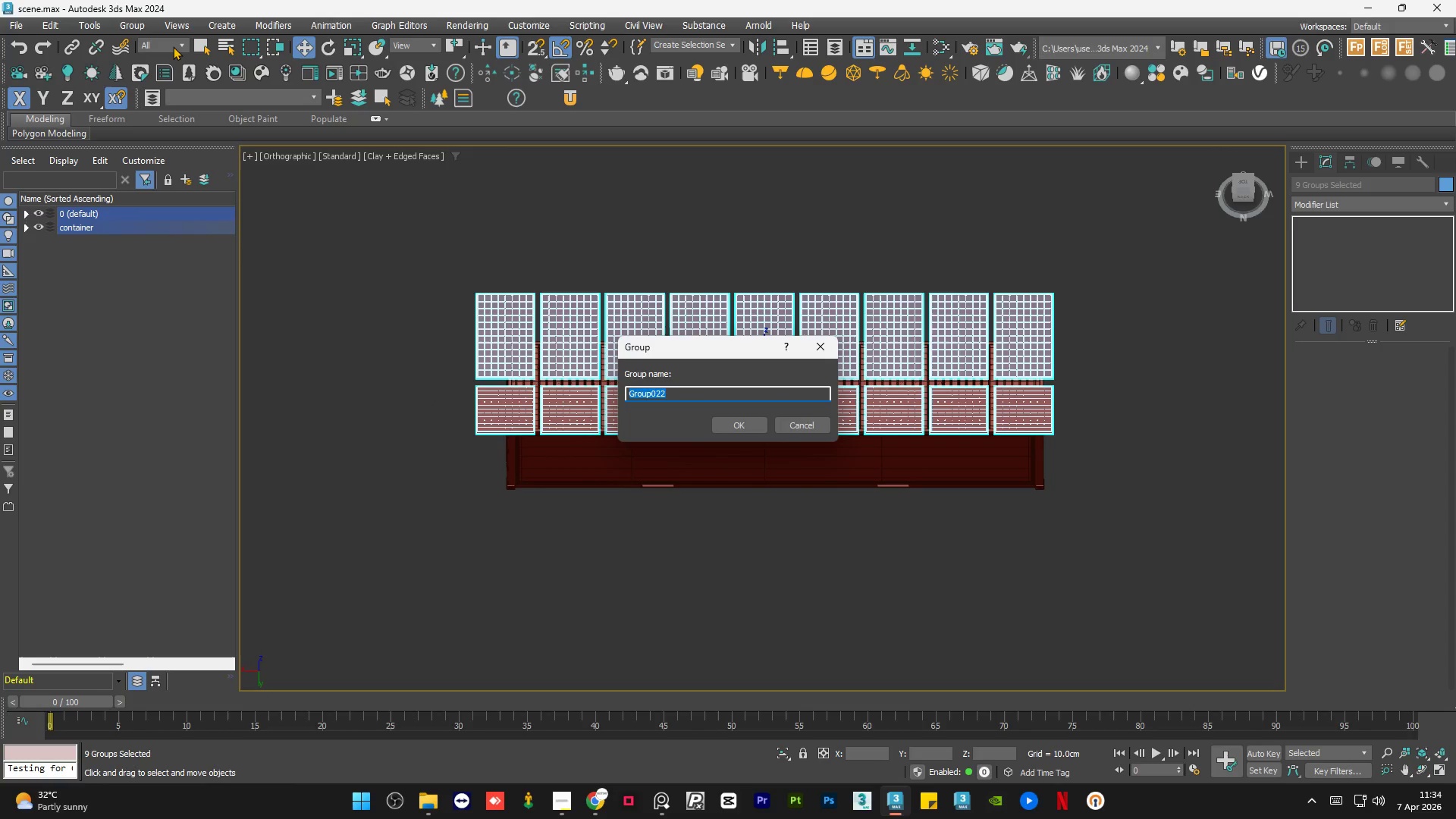 
type(all panels)
 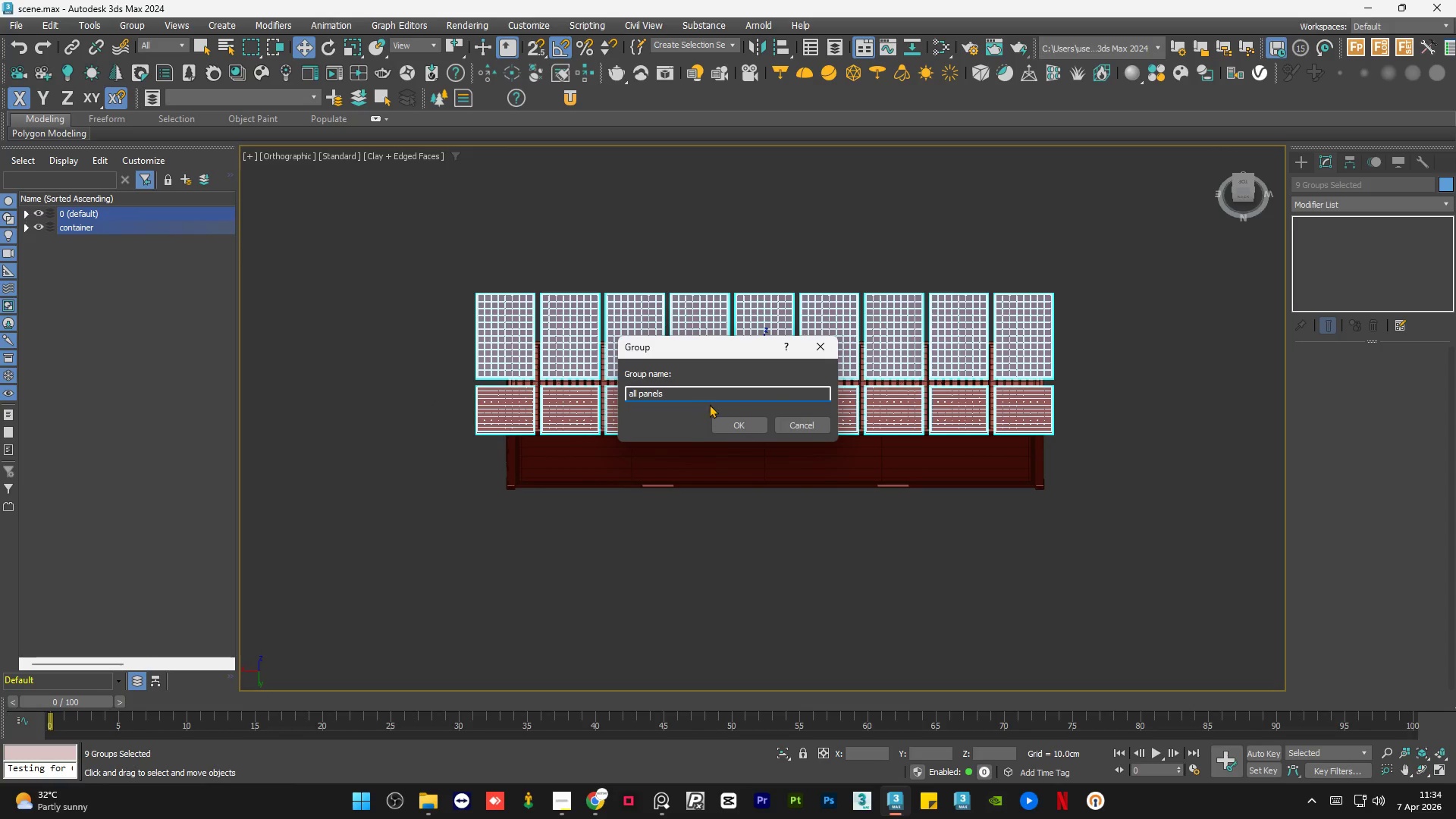 
left_click([738, 427])
 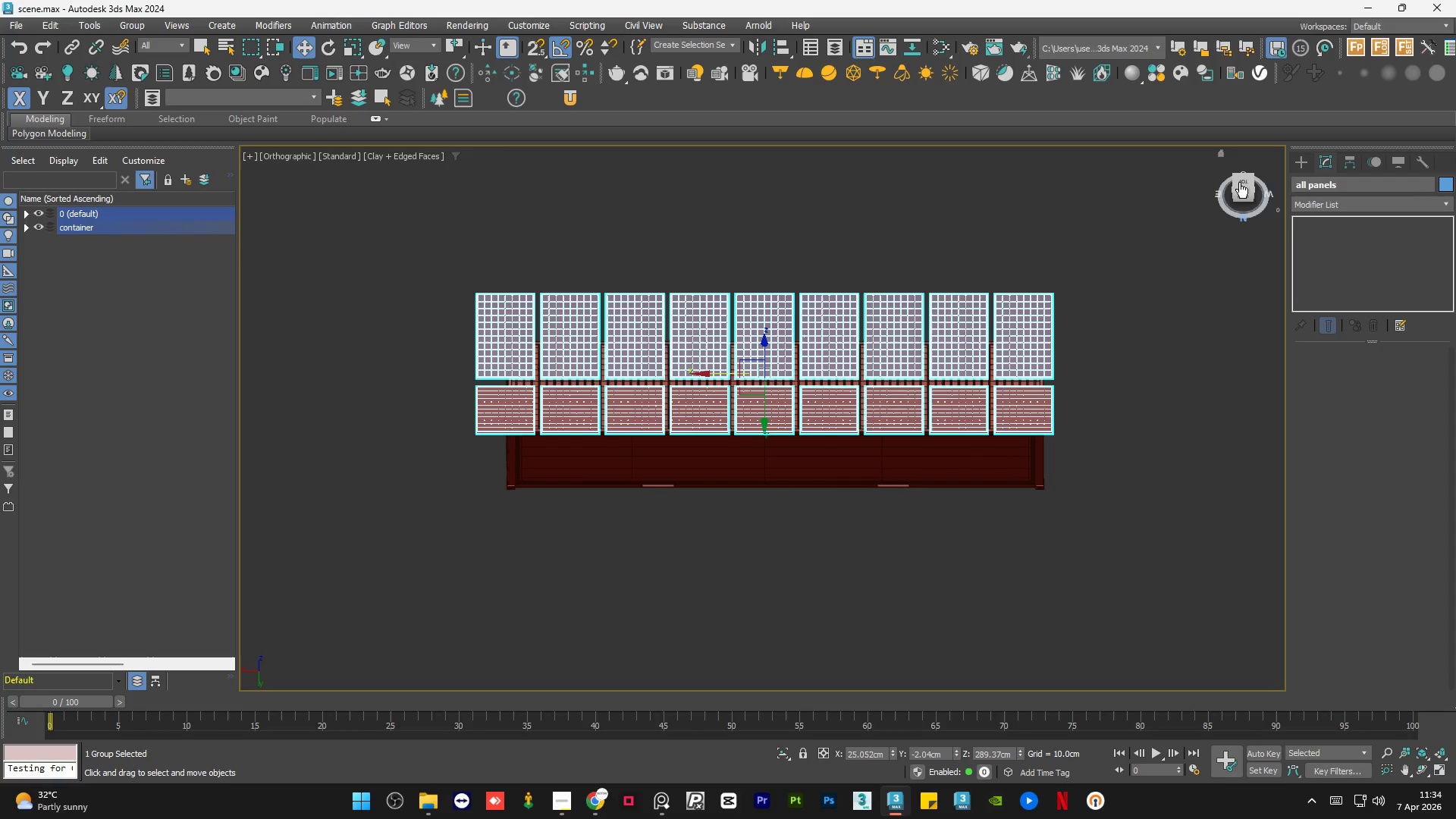 
left_click([1241, 184])
 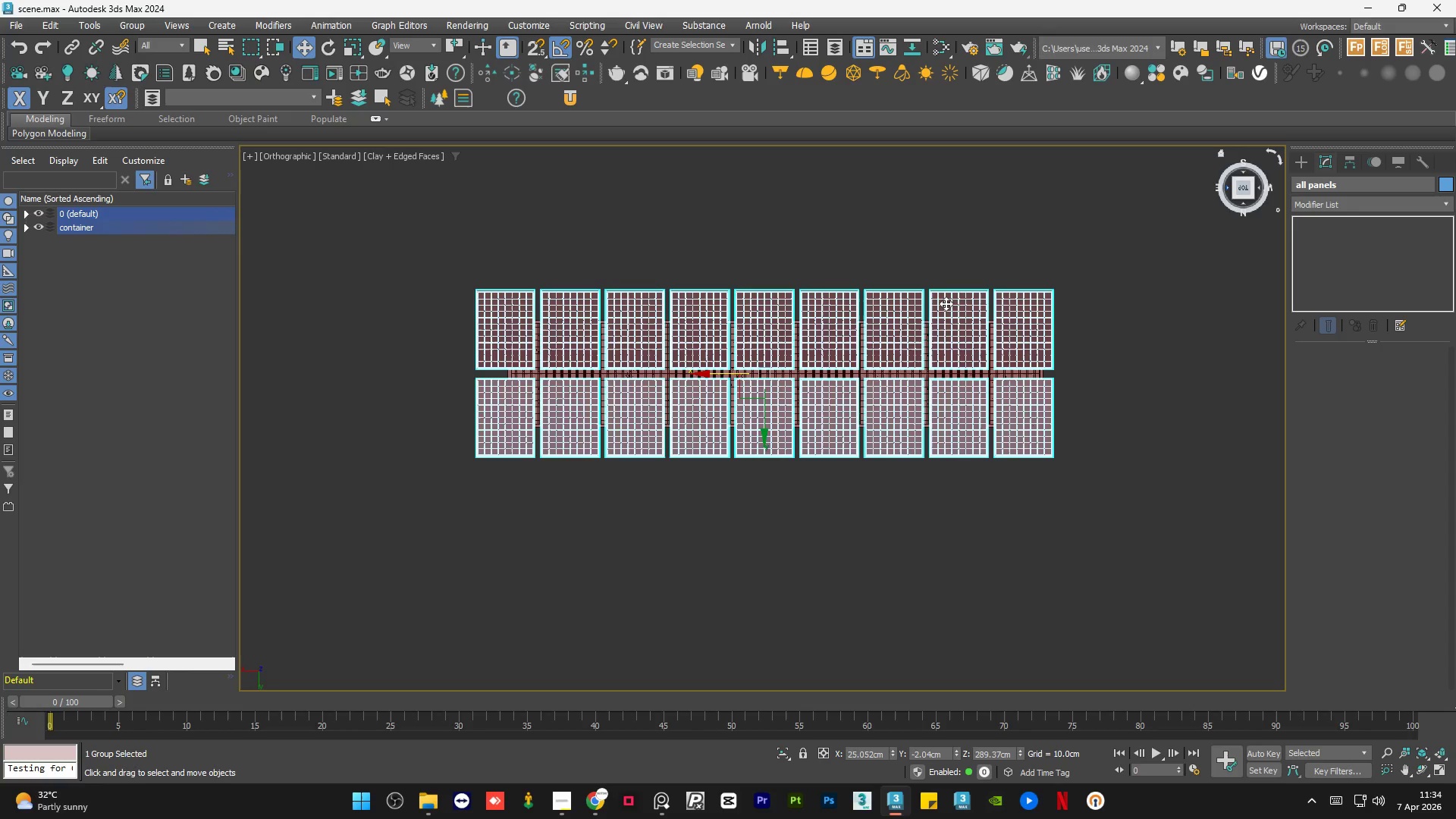 
scroll: coordinate [1015, 342], scroll_direction: up, amount: 1.0
 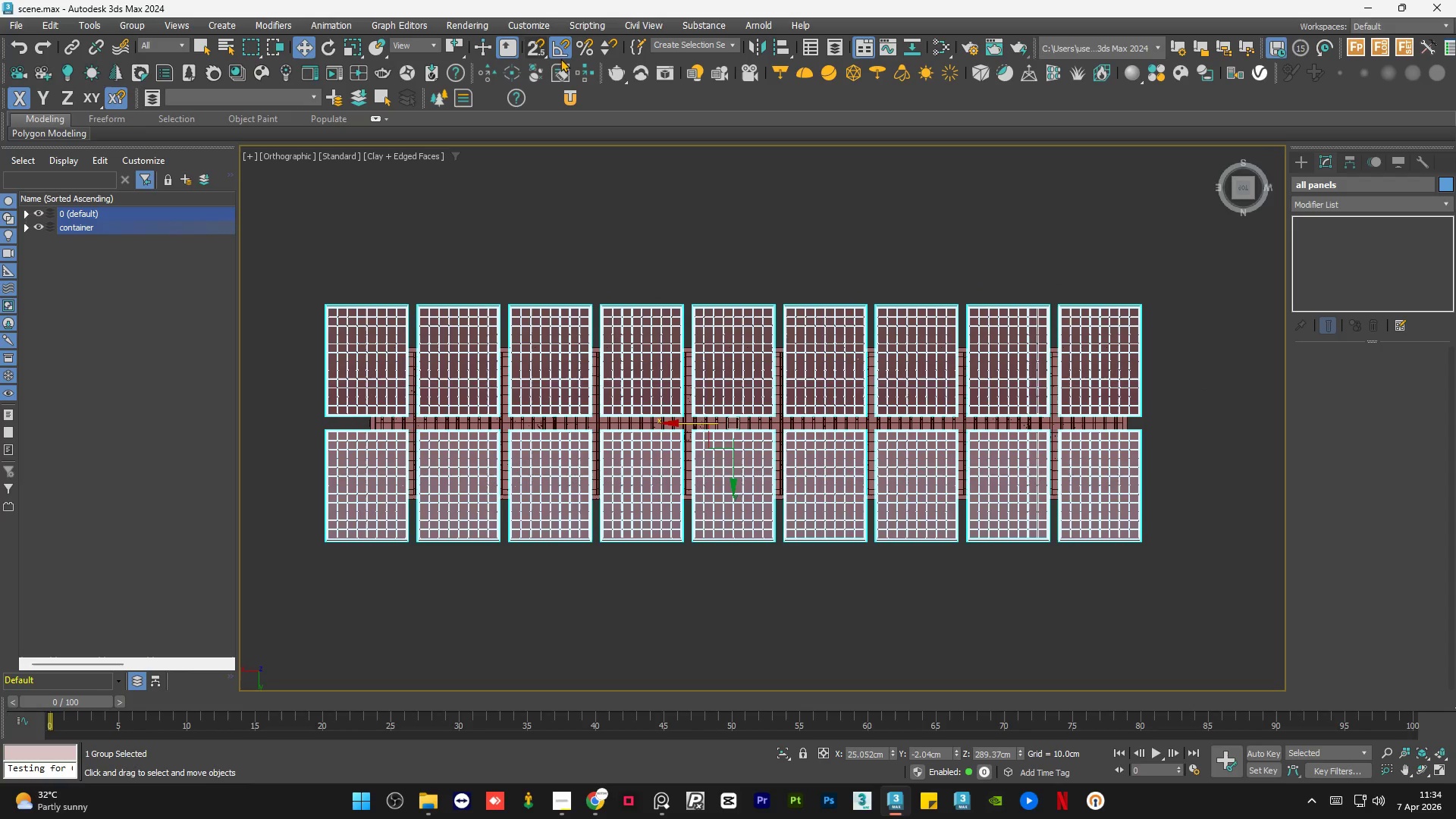 
left_click([782, 50])
 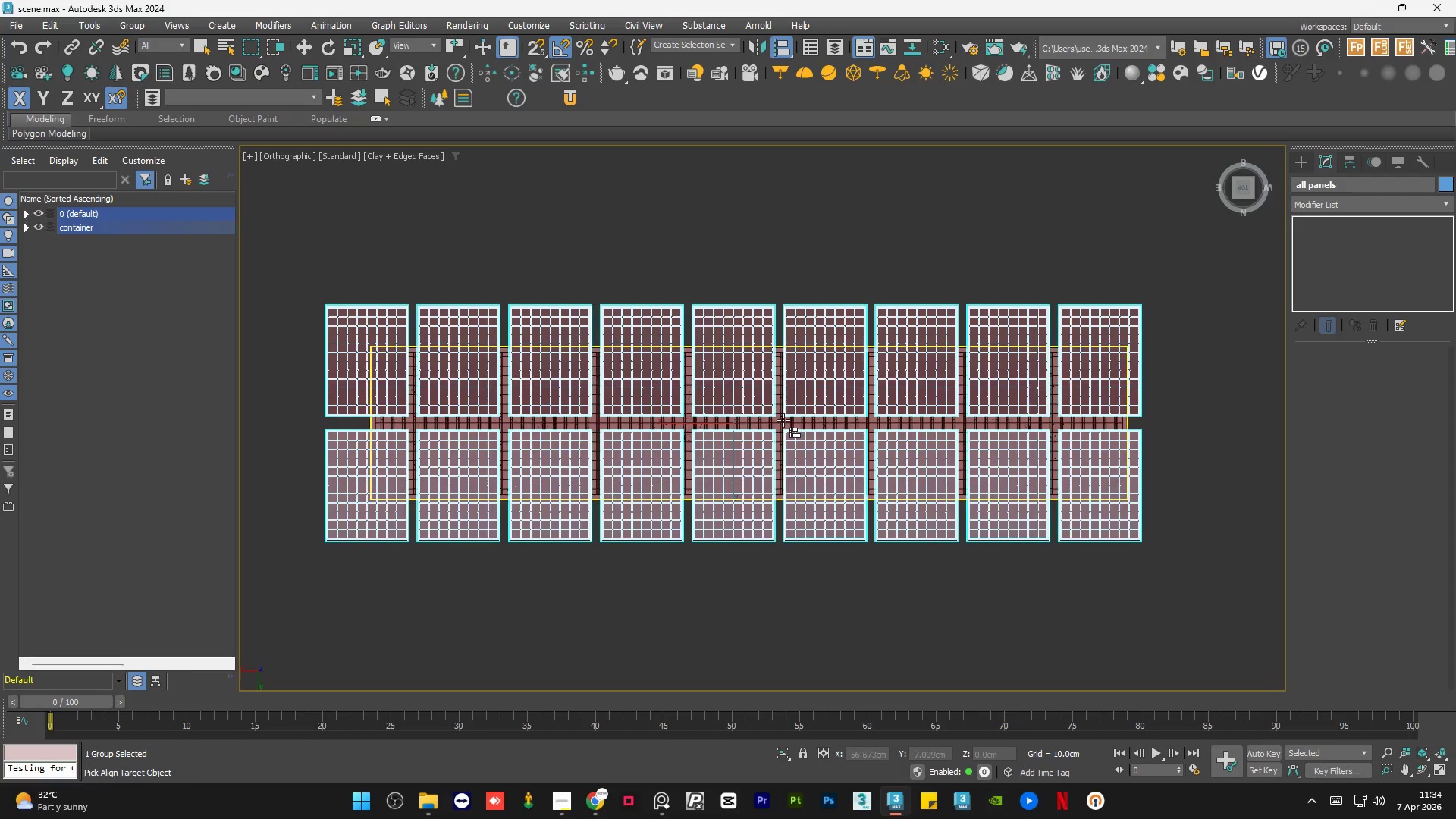 
left_click([783, 420])
 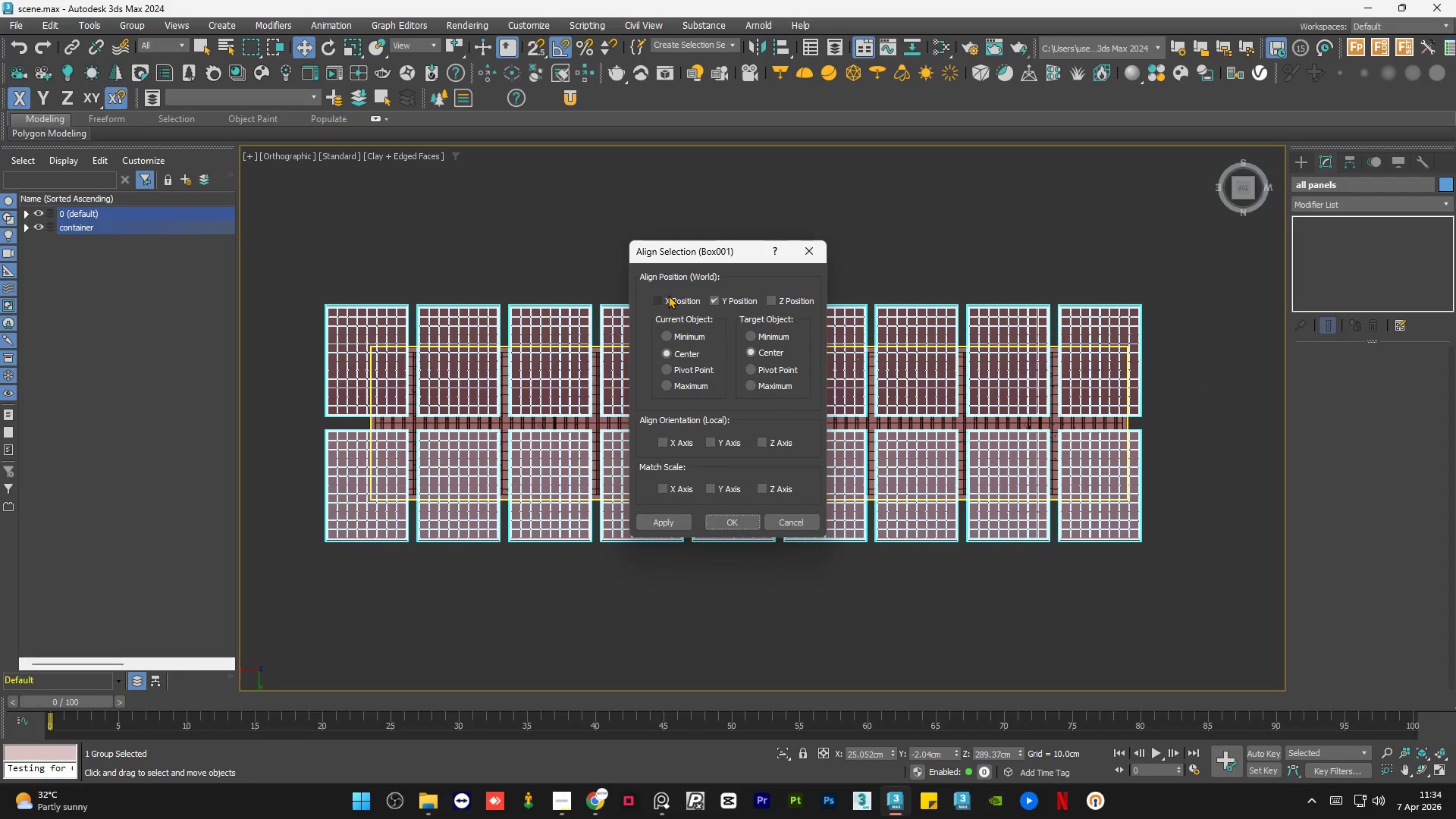 
left_click([715, 301])
 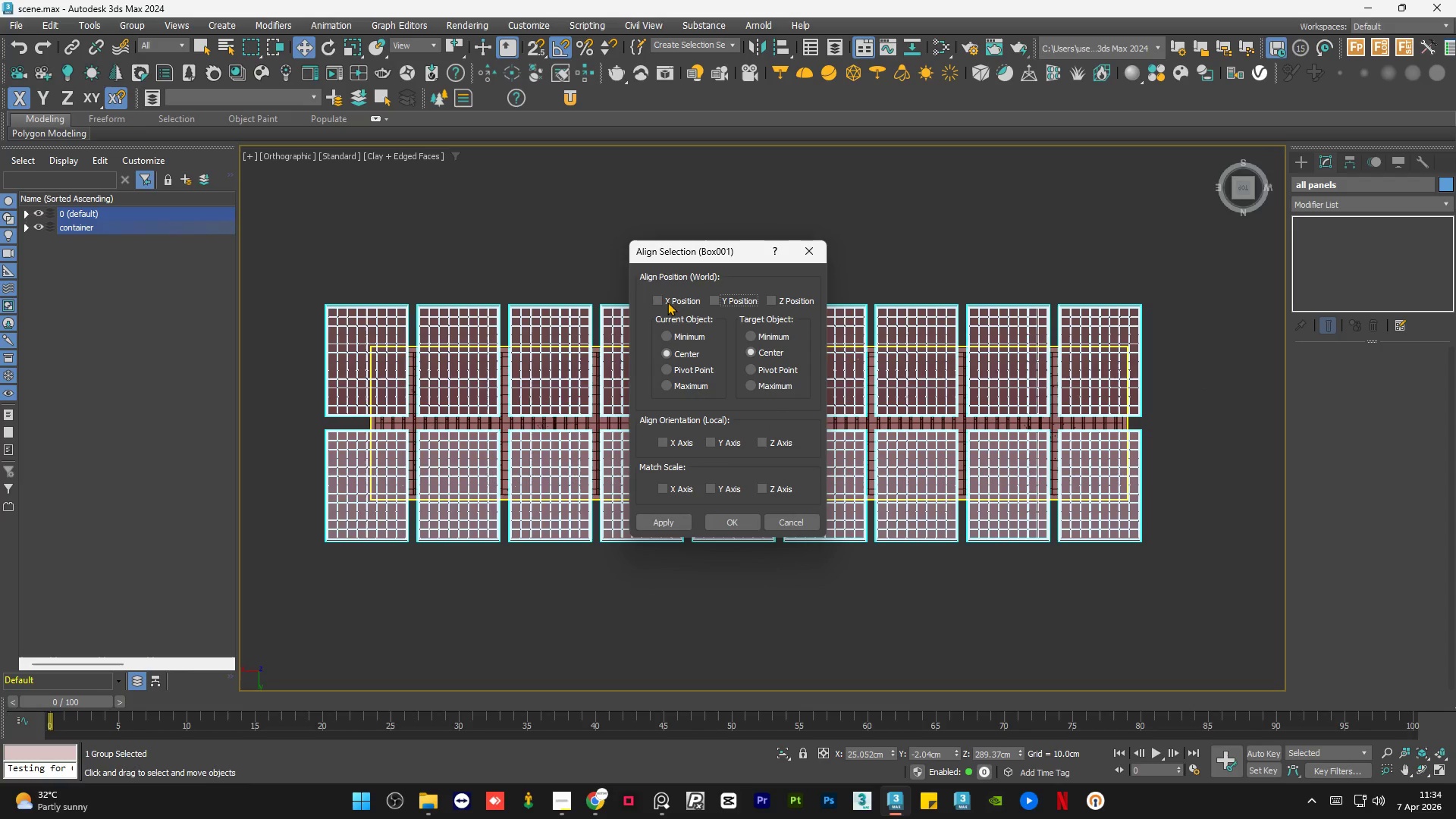 
left_click([665, 301])
 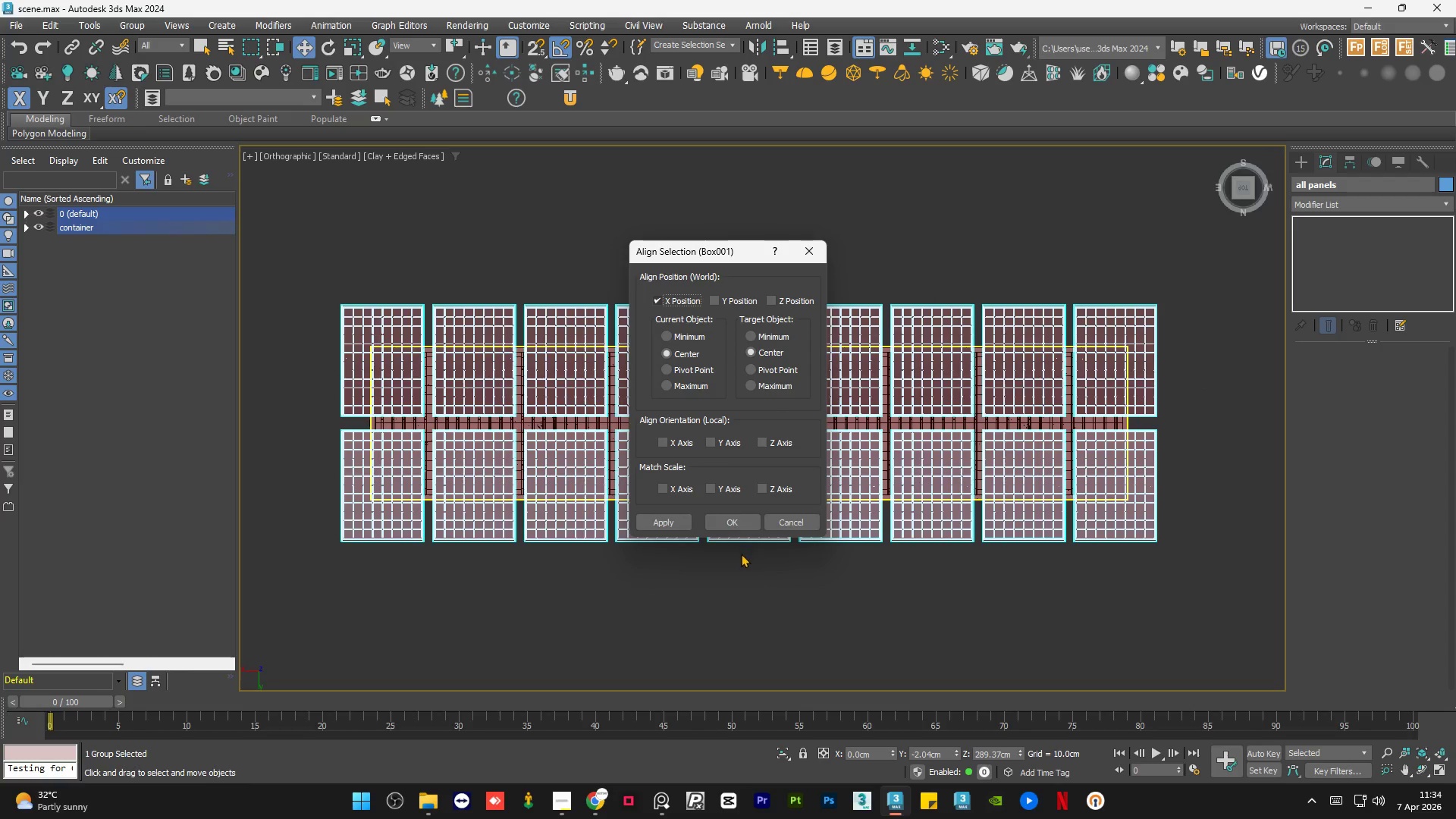 
left_click([734, 526])
 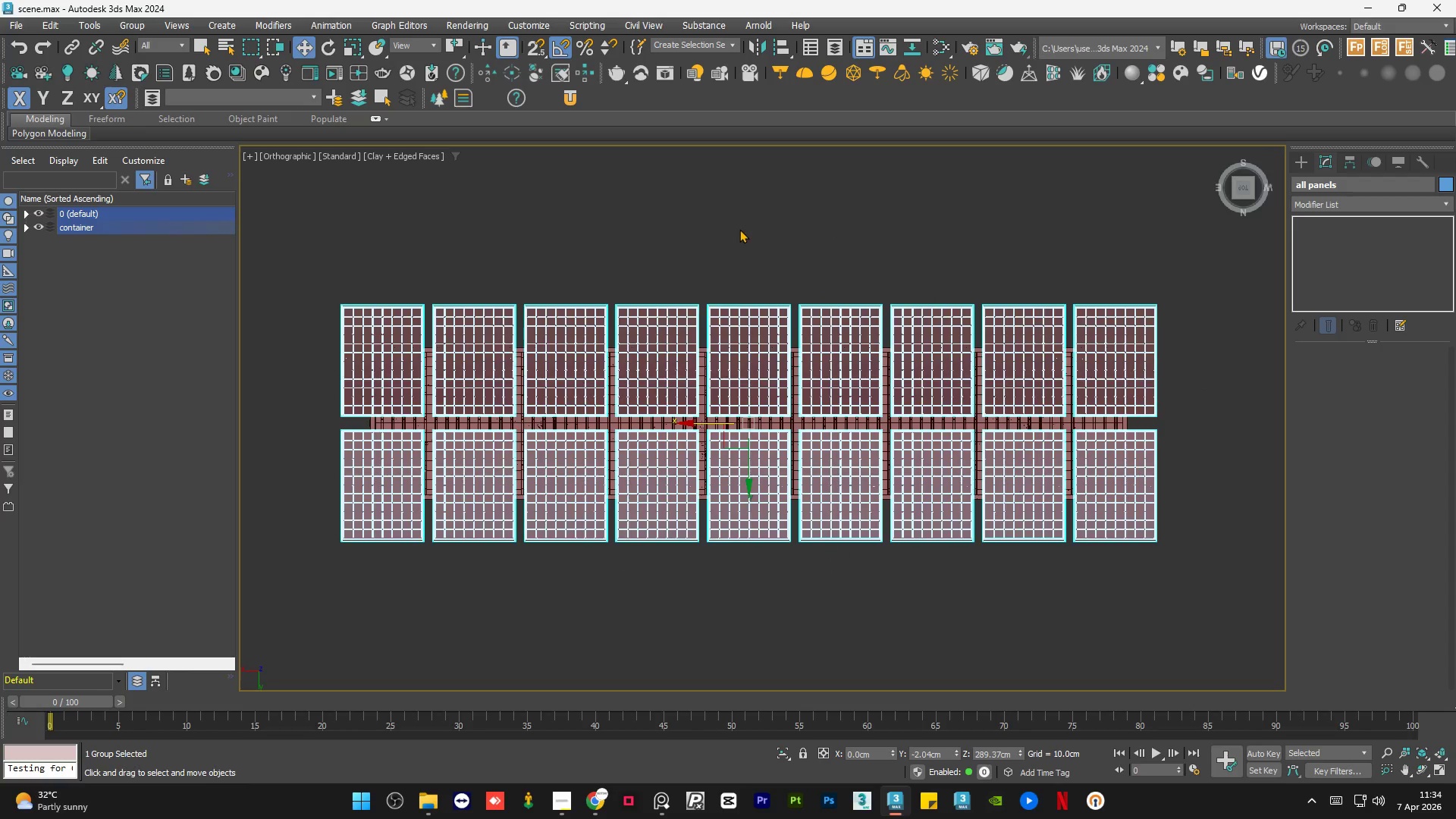 
left_click([739, 229])
 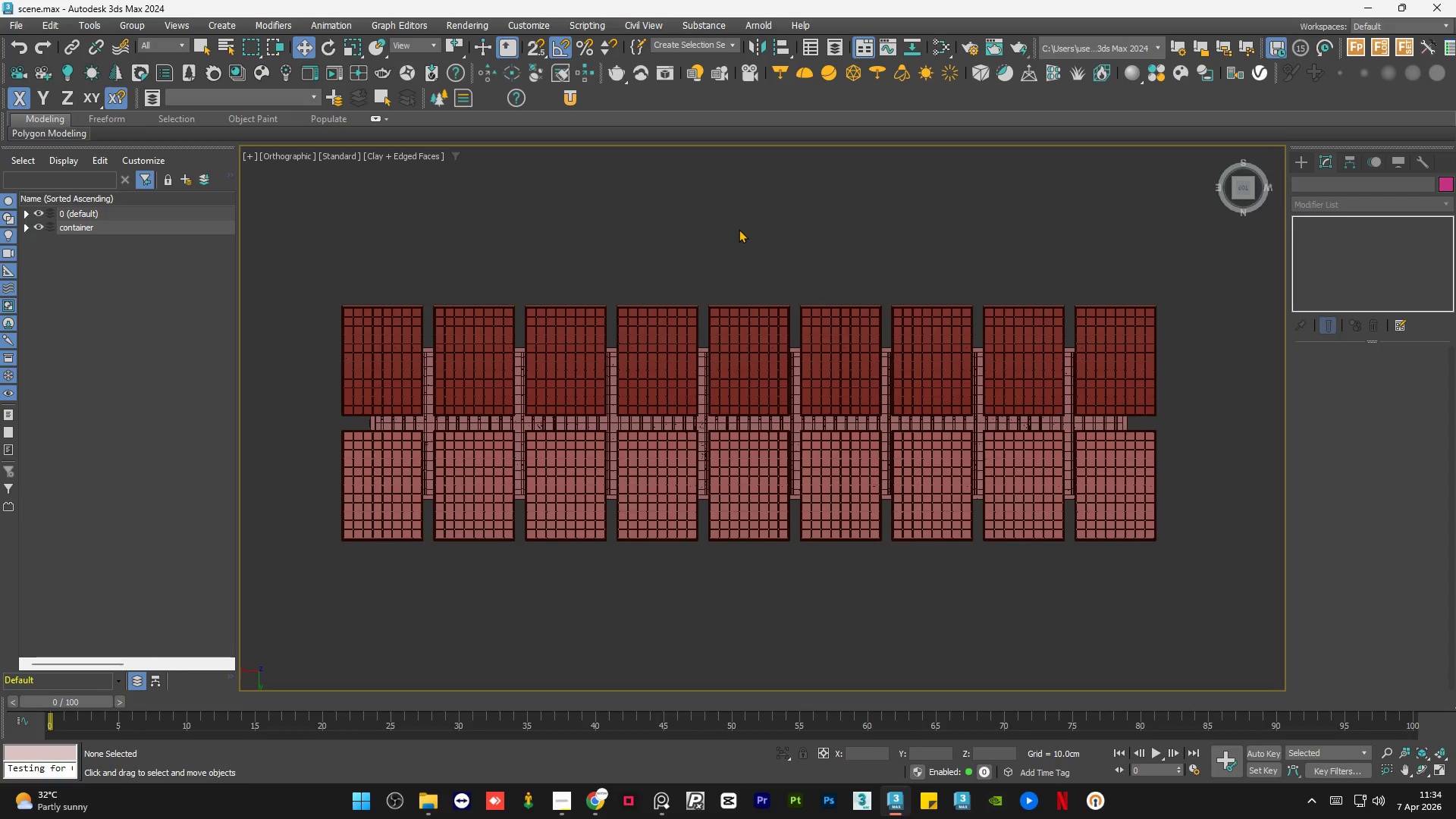 
double_click([739, 229])
 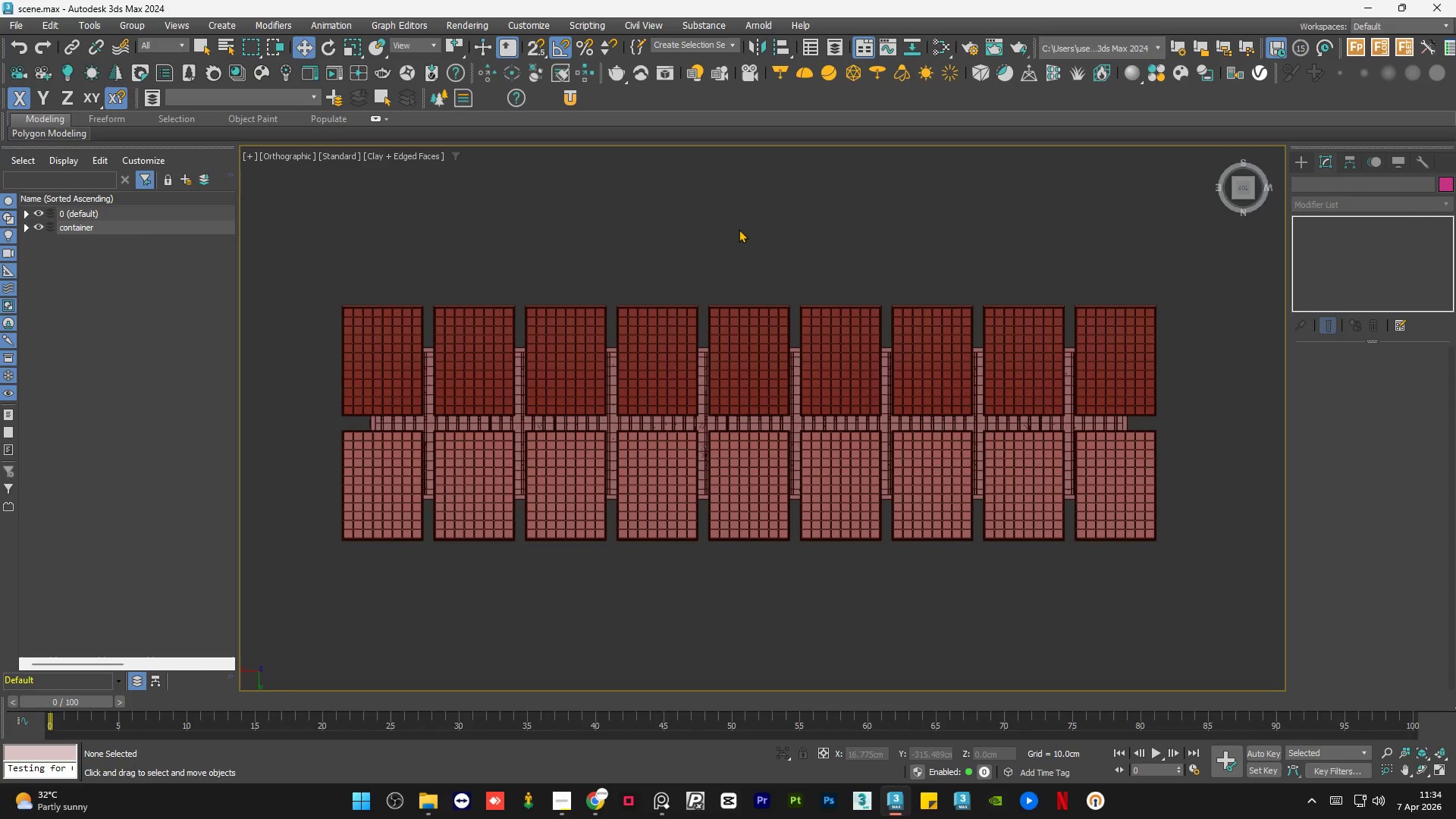 
triple_click([739, 229])
 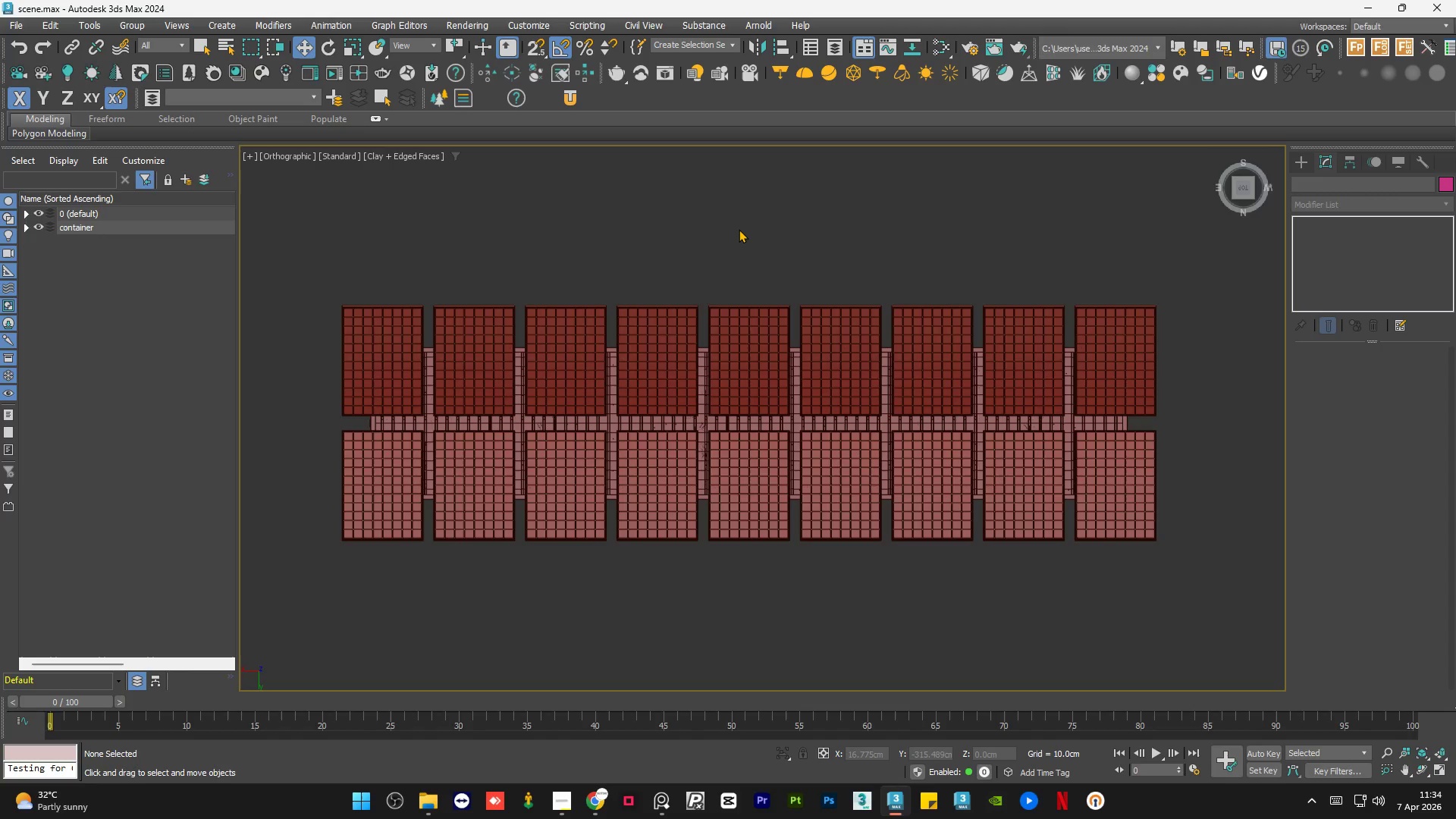 
key(Control+S)
 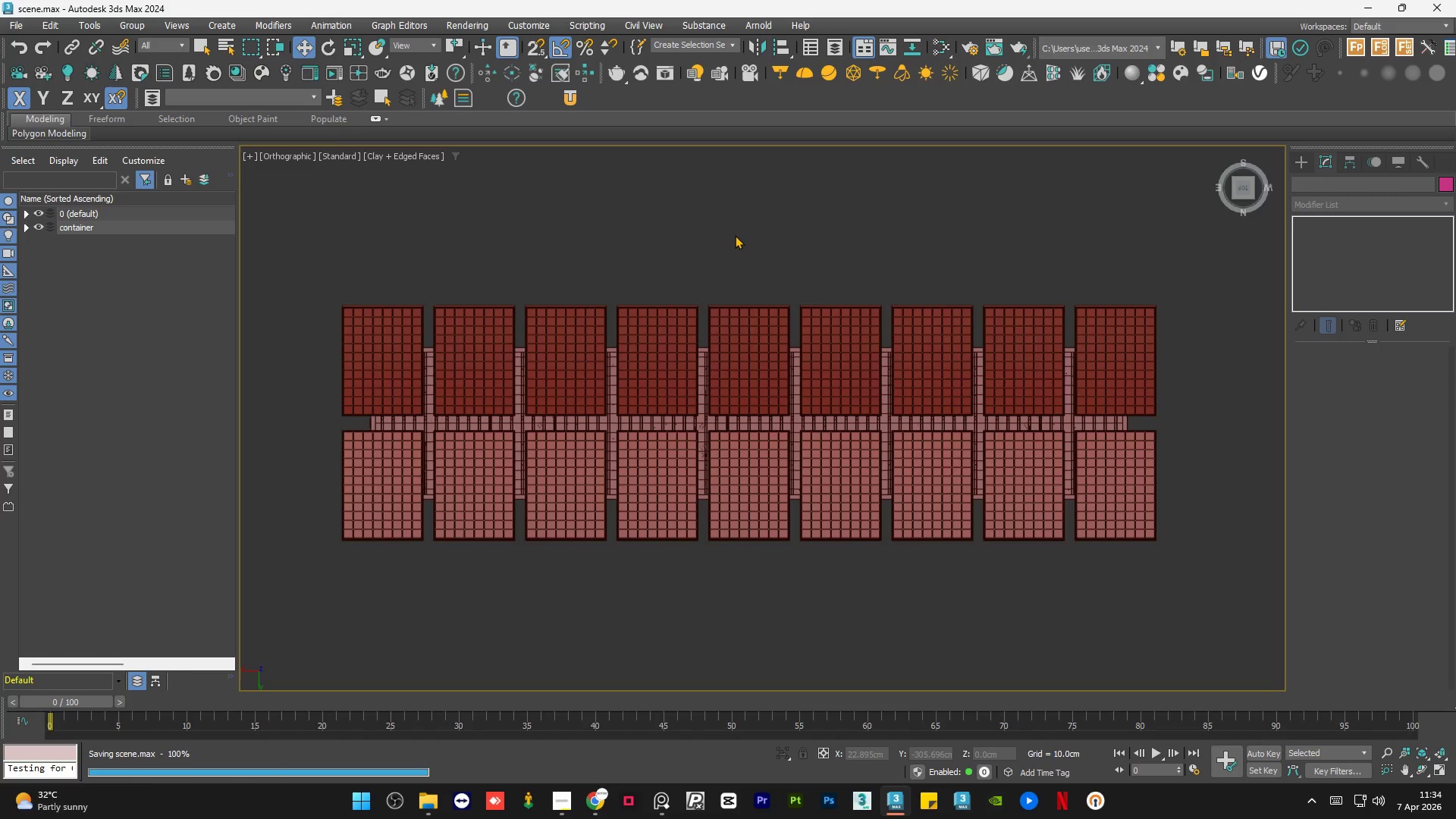 
left_click([735, 234])
 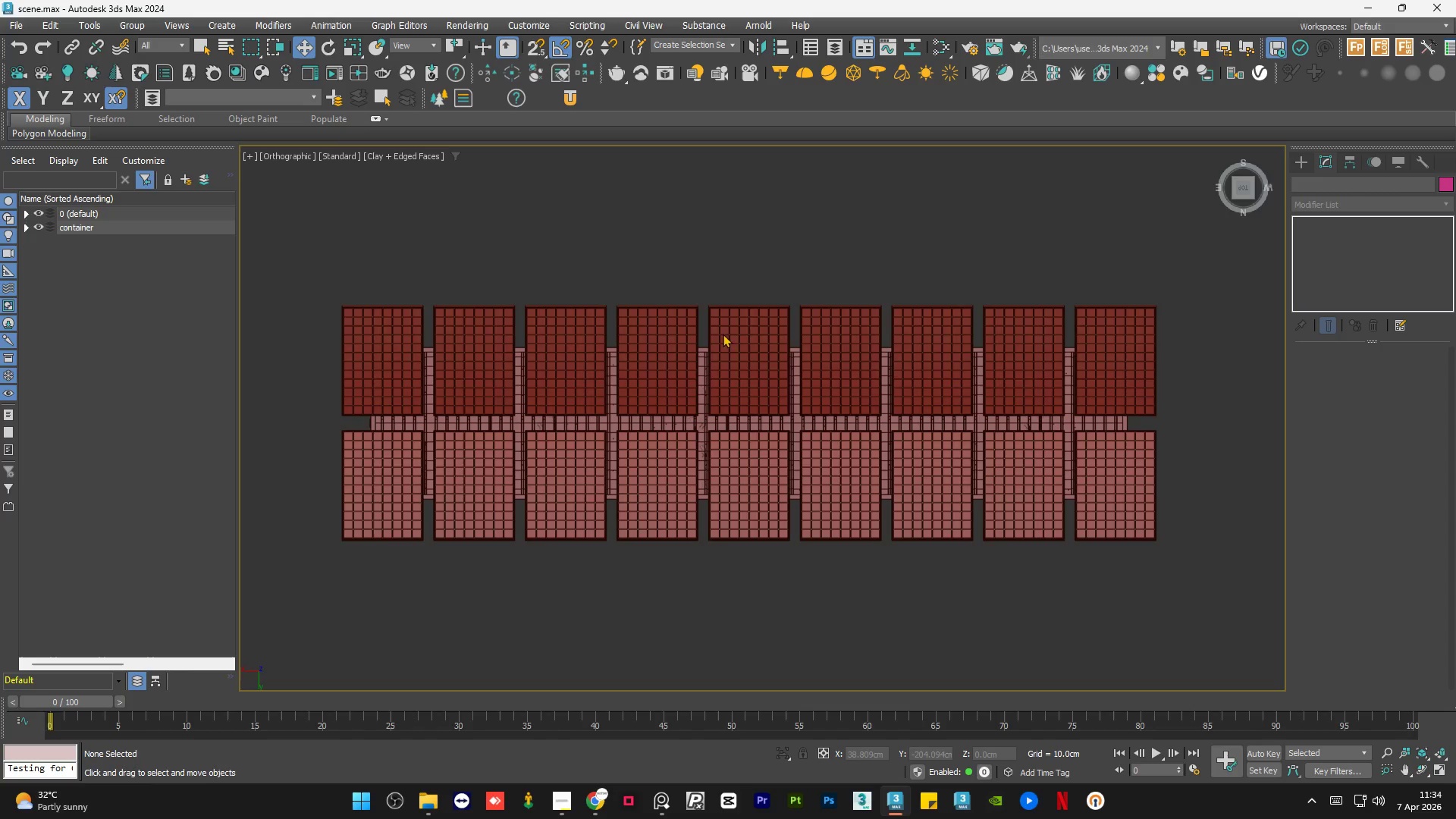 
hold_key(key=AltLeft, duration=1.51)
 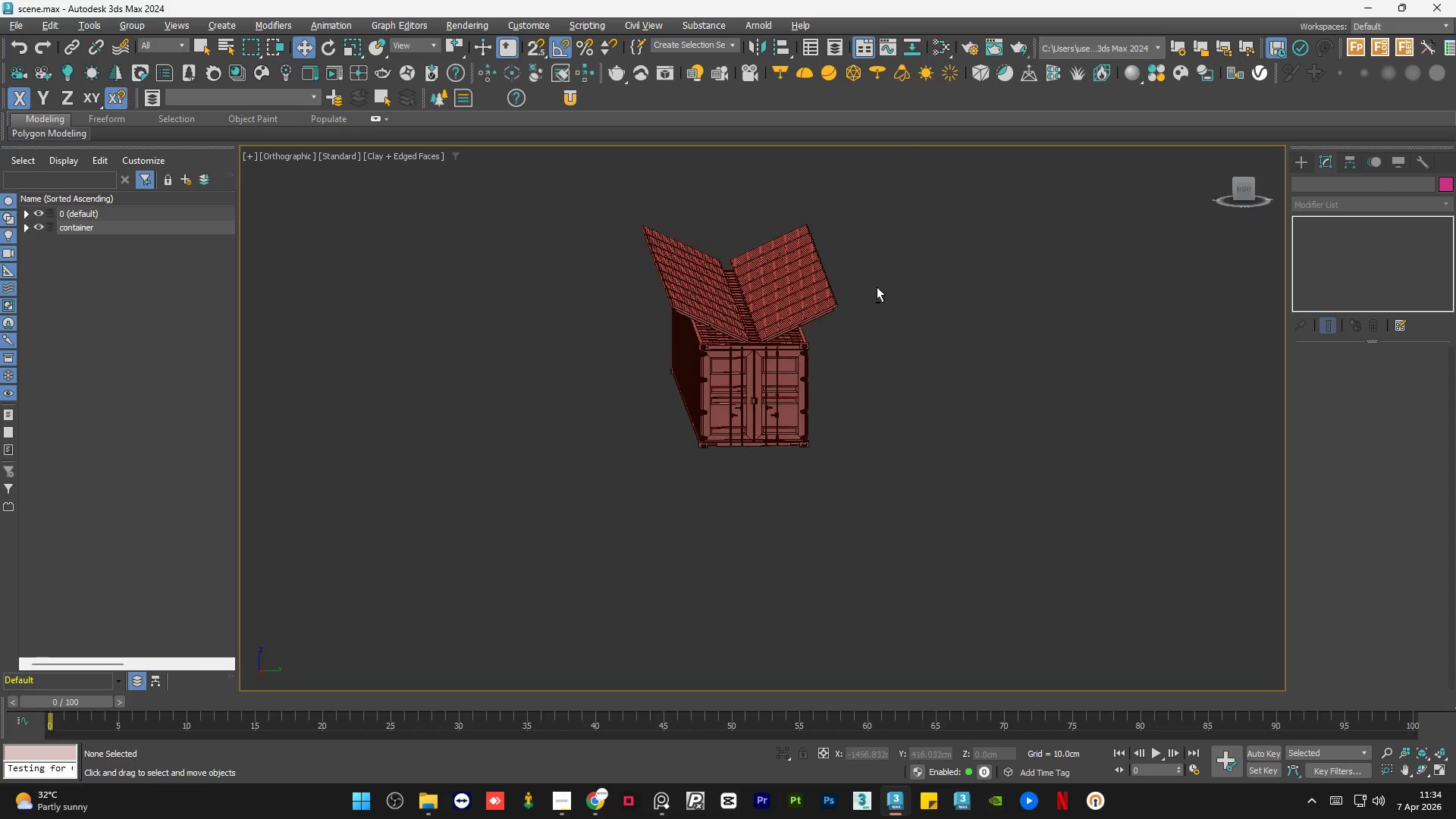 
scroll: coordinate [726, 400], scroll_direction: down, amount: 1.0
 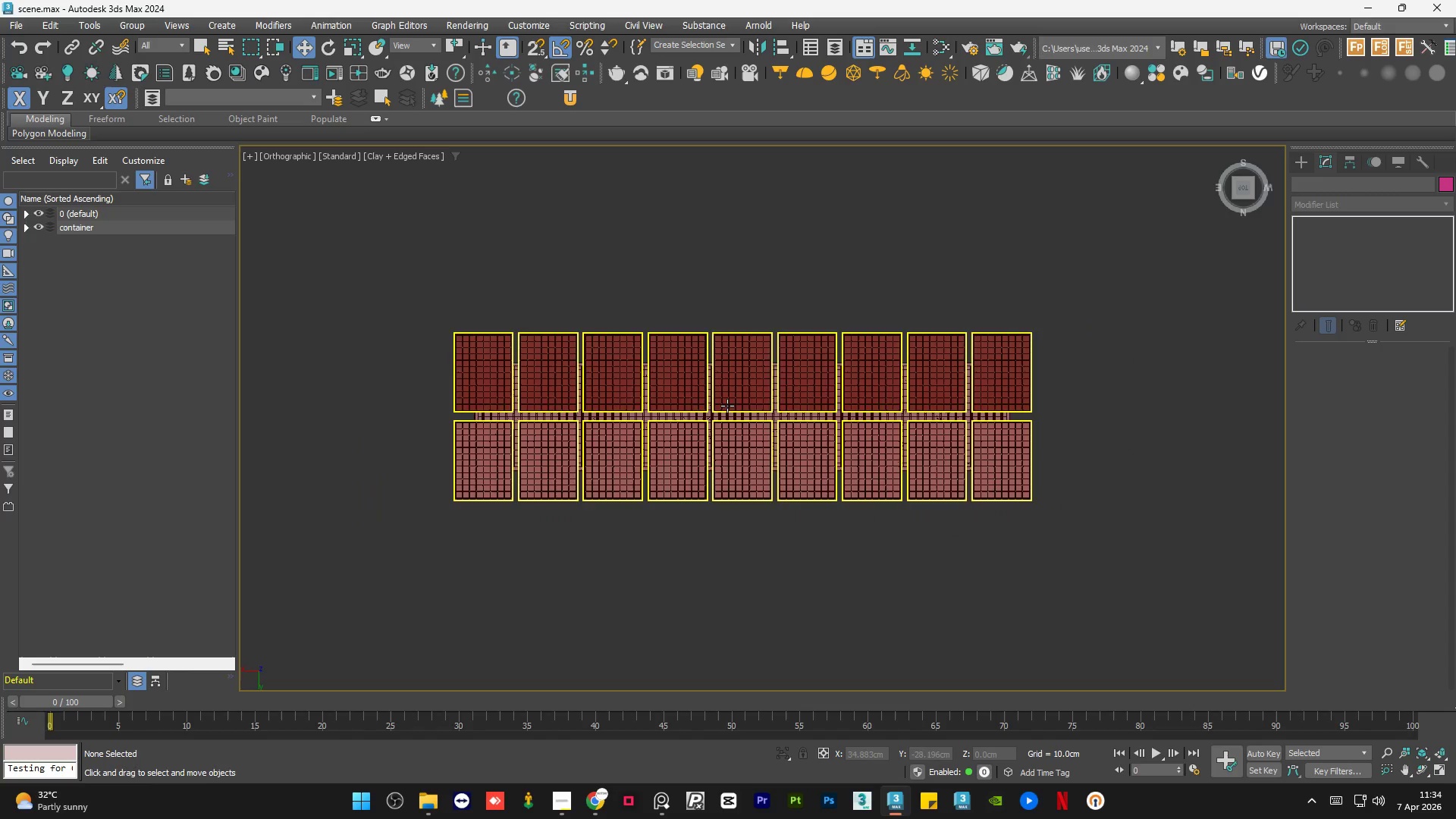 
key(Alt+AltLeft)
 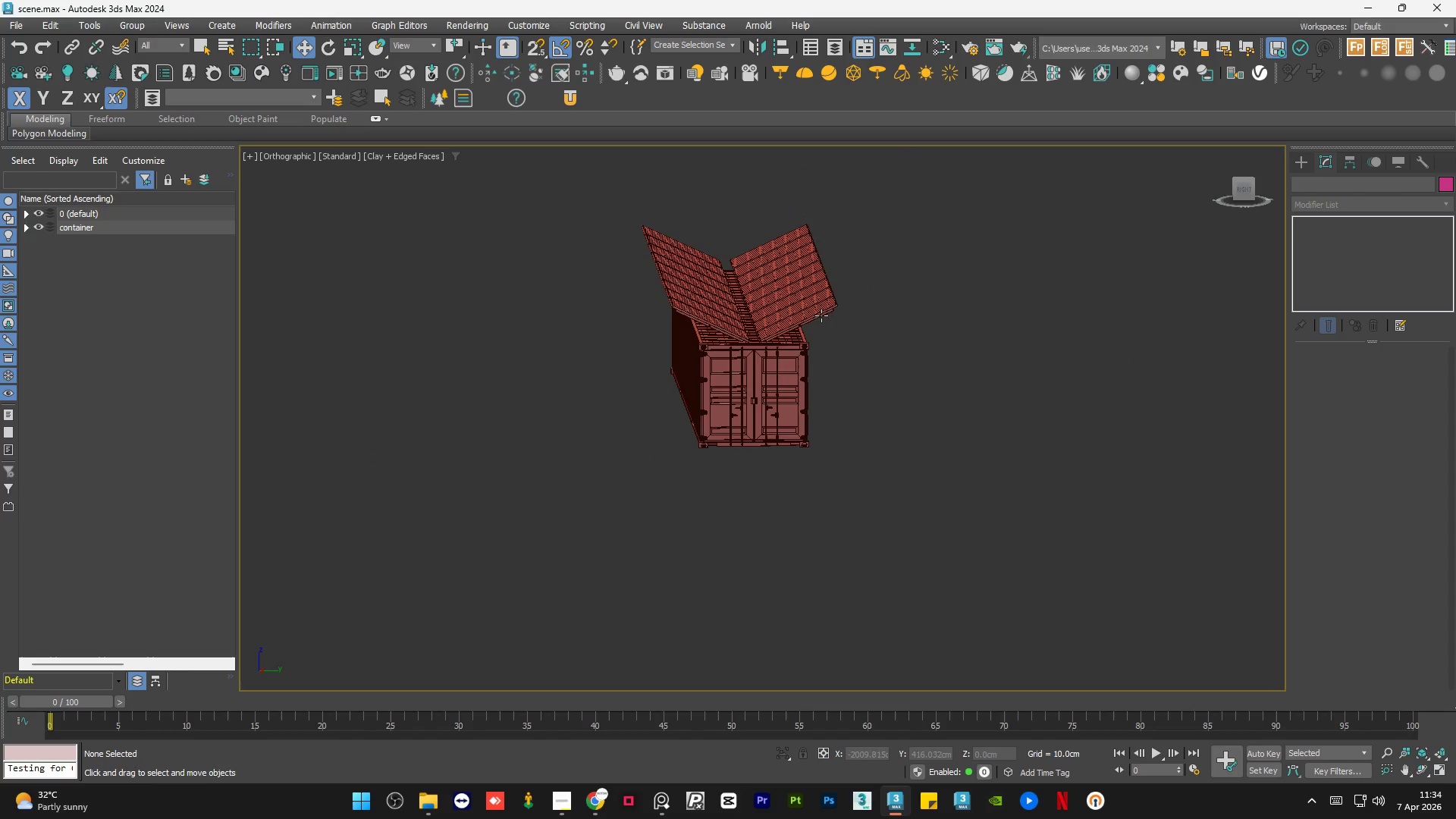 
hold_key(key=AltLeft, duration=0.81)
 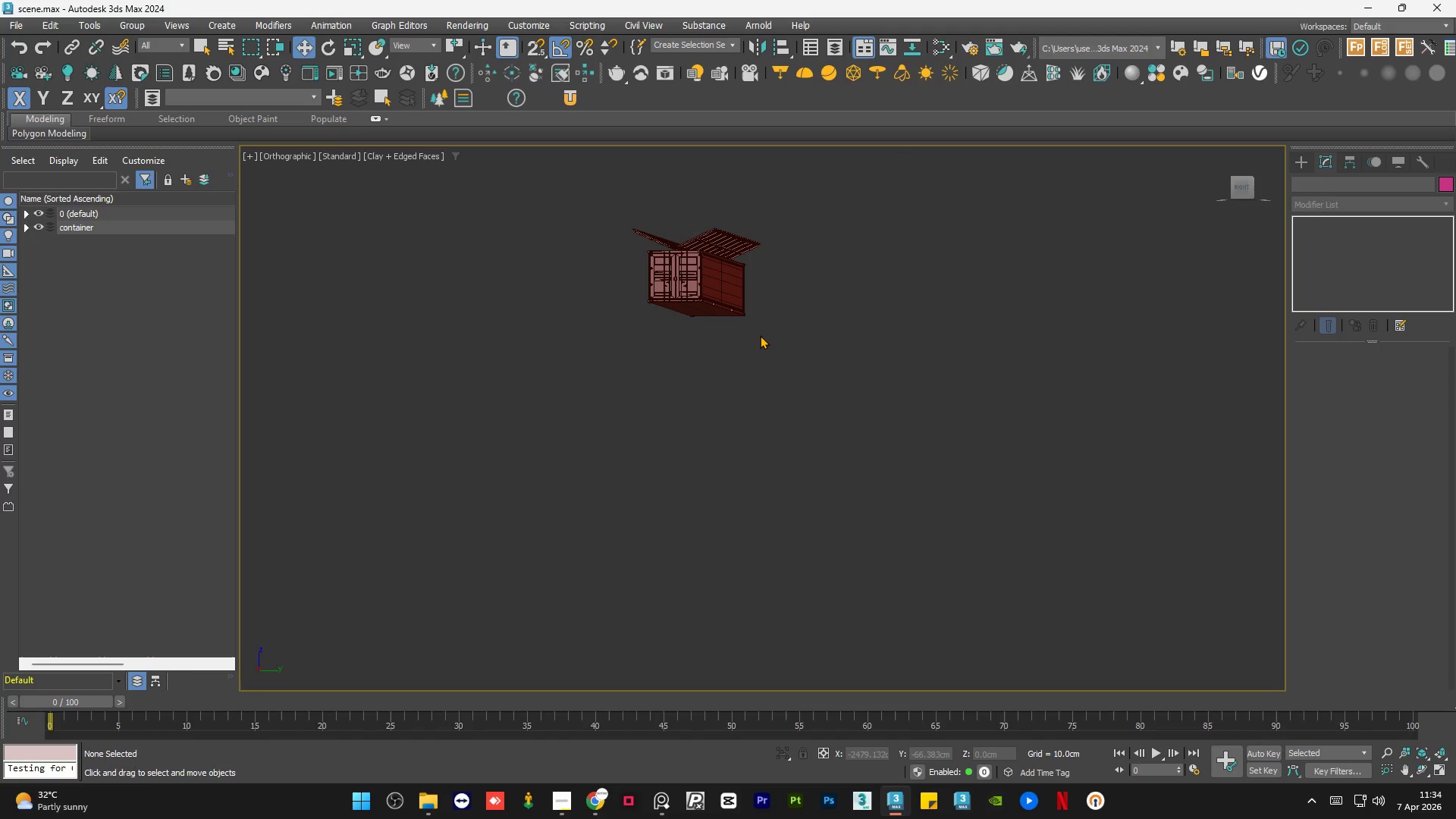 
hold_key(key=AltLeft, duration=1.2)
scroll: coordinate [792, 337], scroll_direction: down, amount: 2.0
 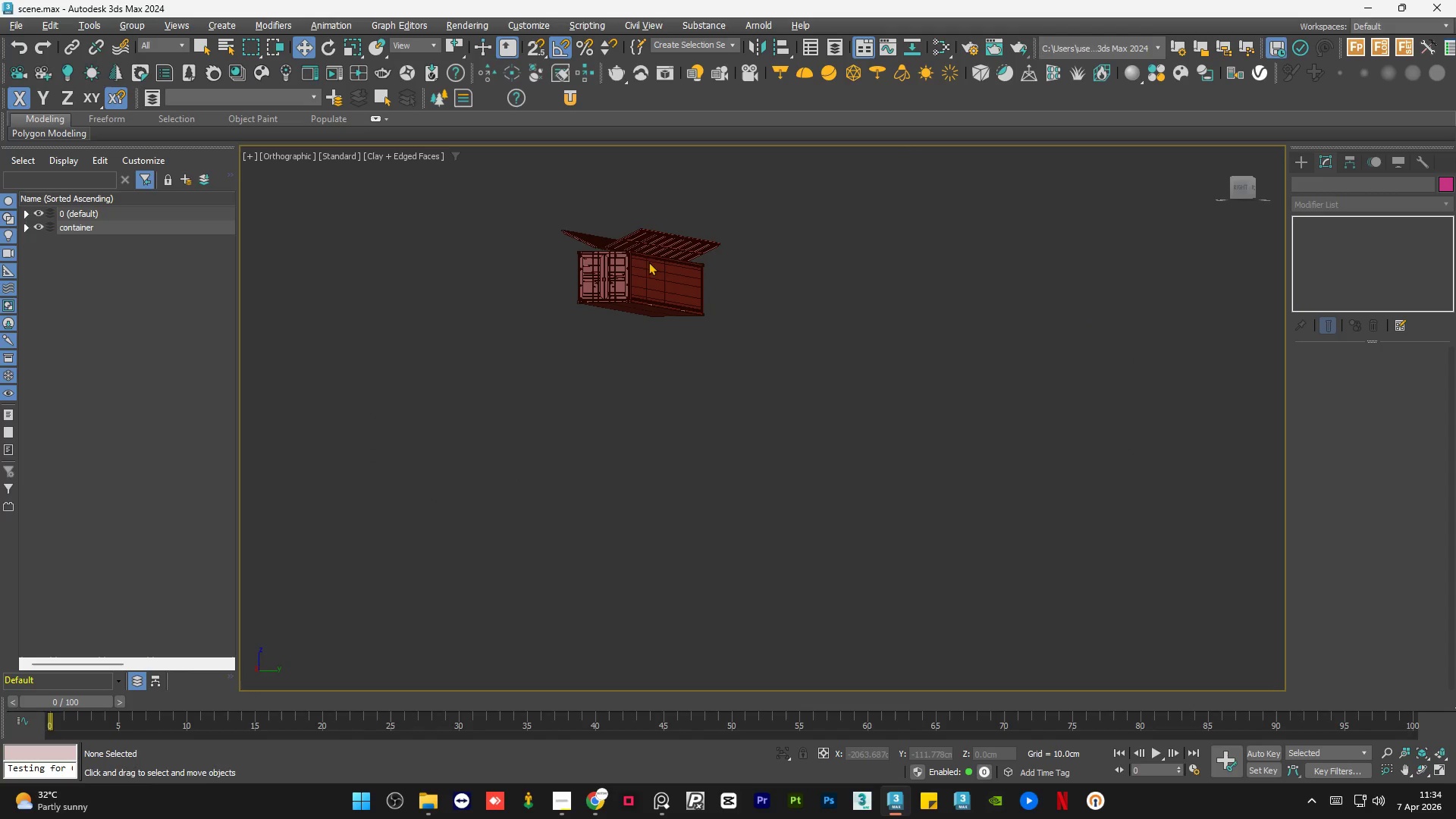 
scroll: coordinate [600, 238], scroll_direction: up, amount: 5.0
 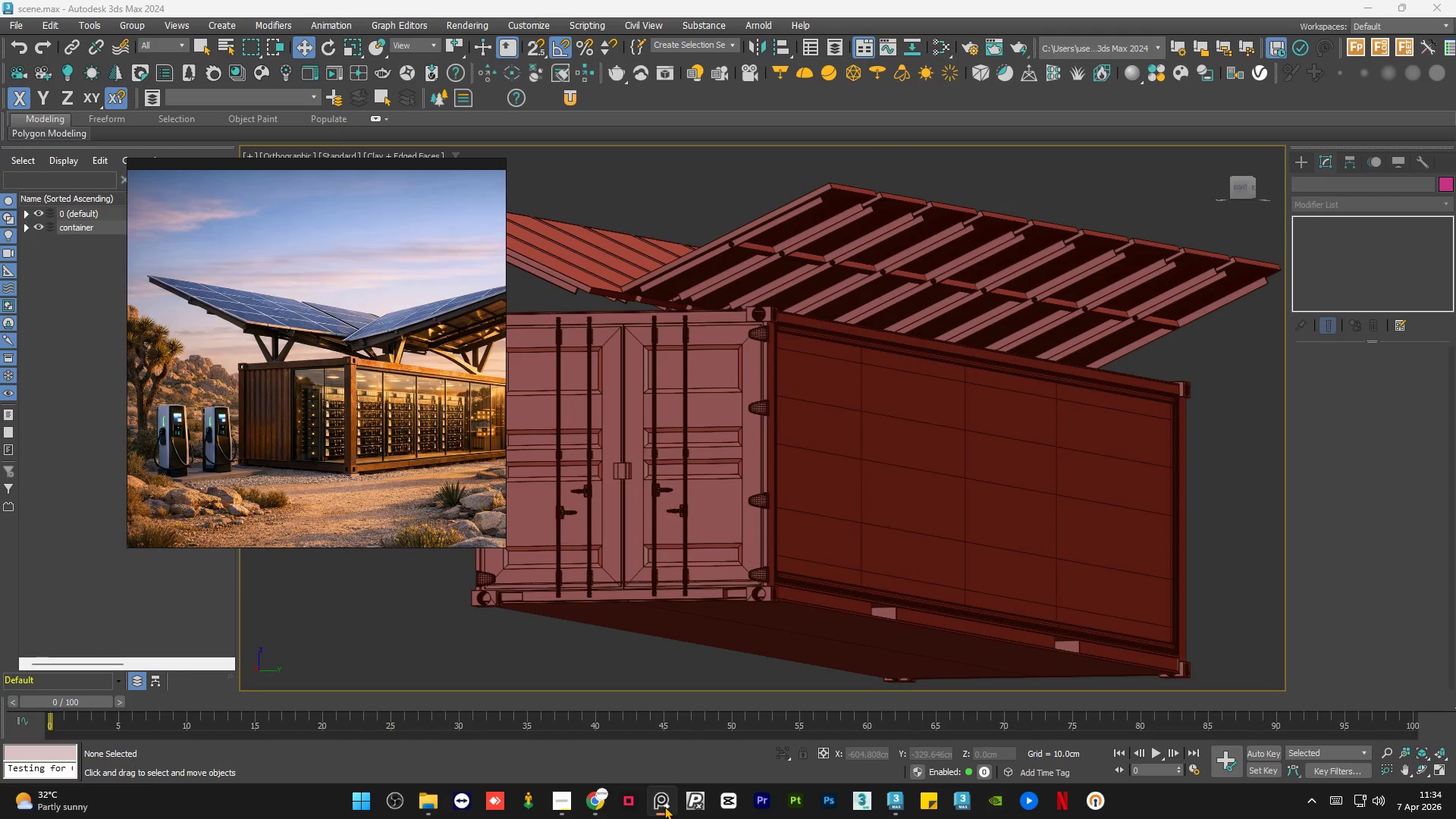 
scroll: coordinate [348, 355], scroll_direction: down, amount: 8.0
 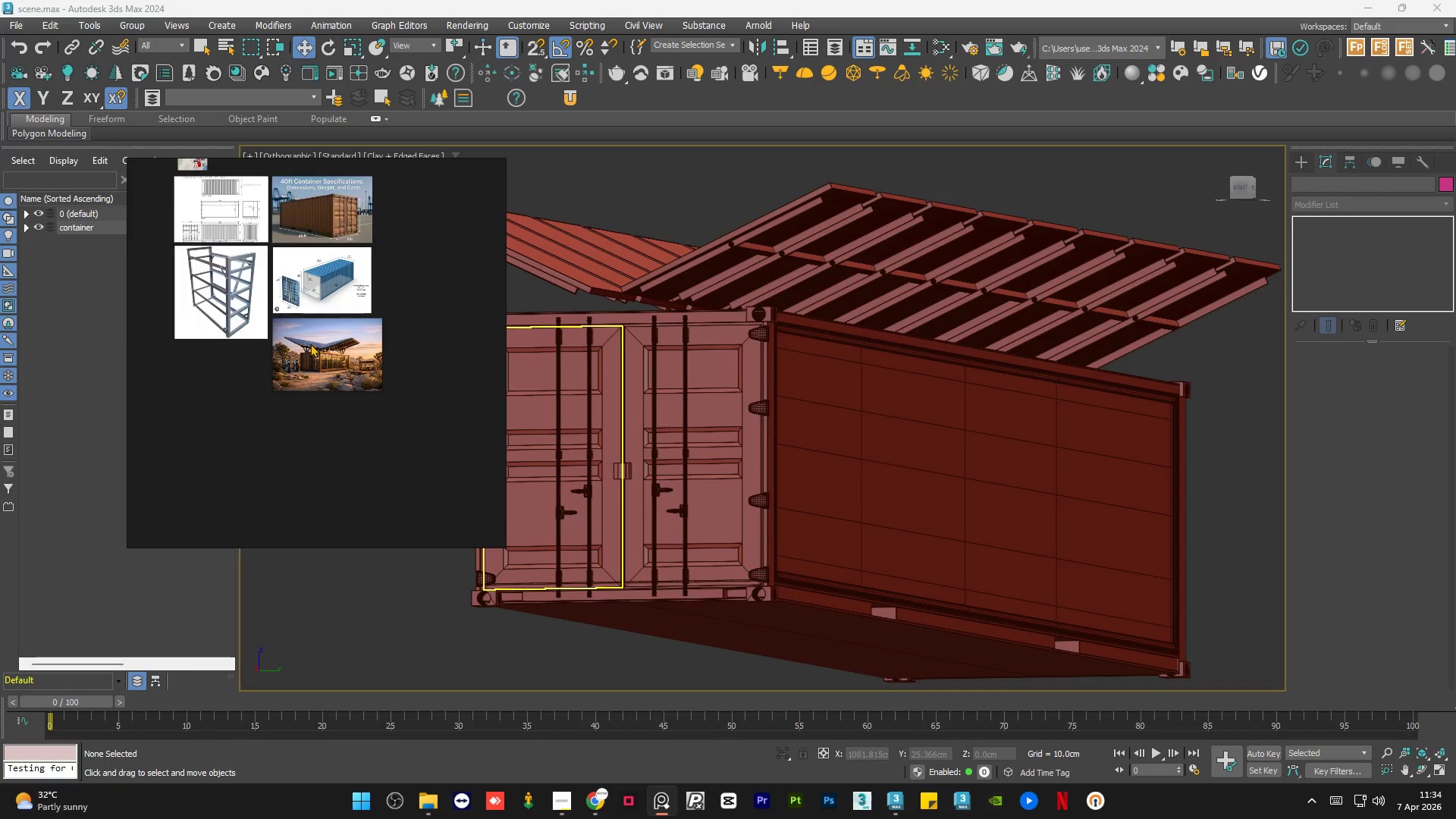 
scroll: coordinate [323, 365], scroll_direction: up, amount: 9.0
 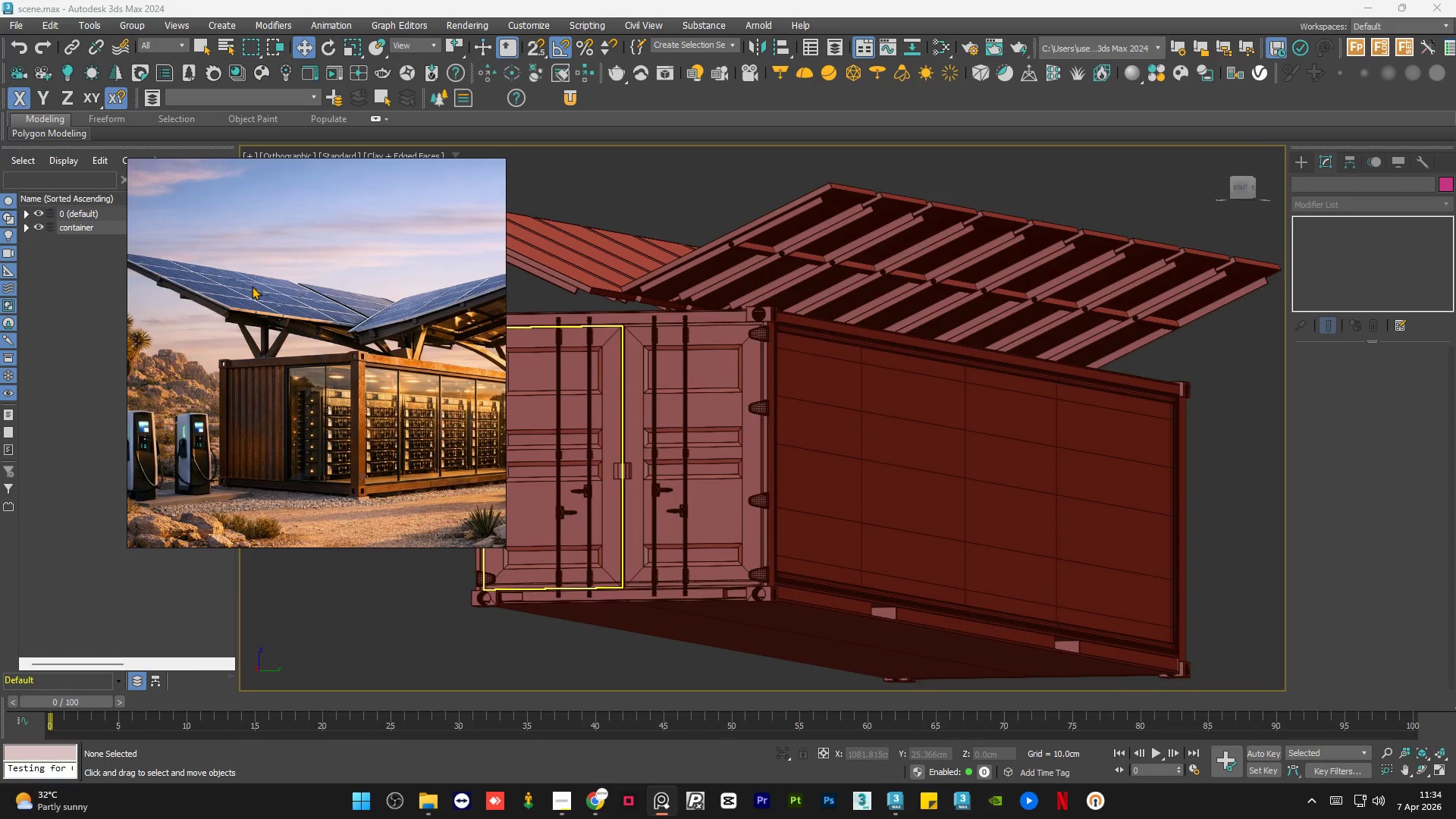 
scroll: coordinate [252, 286], scroll_direction: down, amount: 2.0
 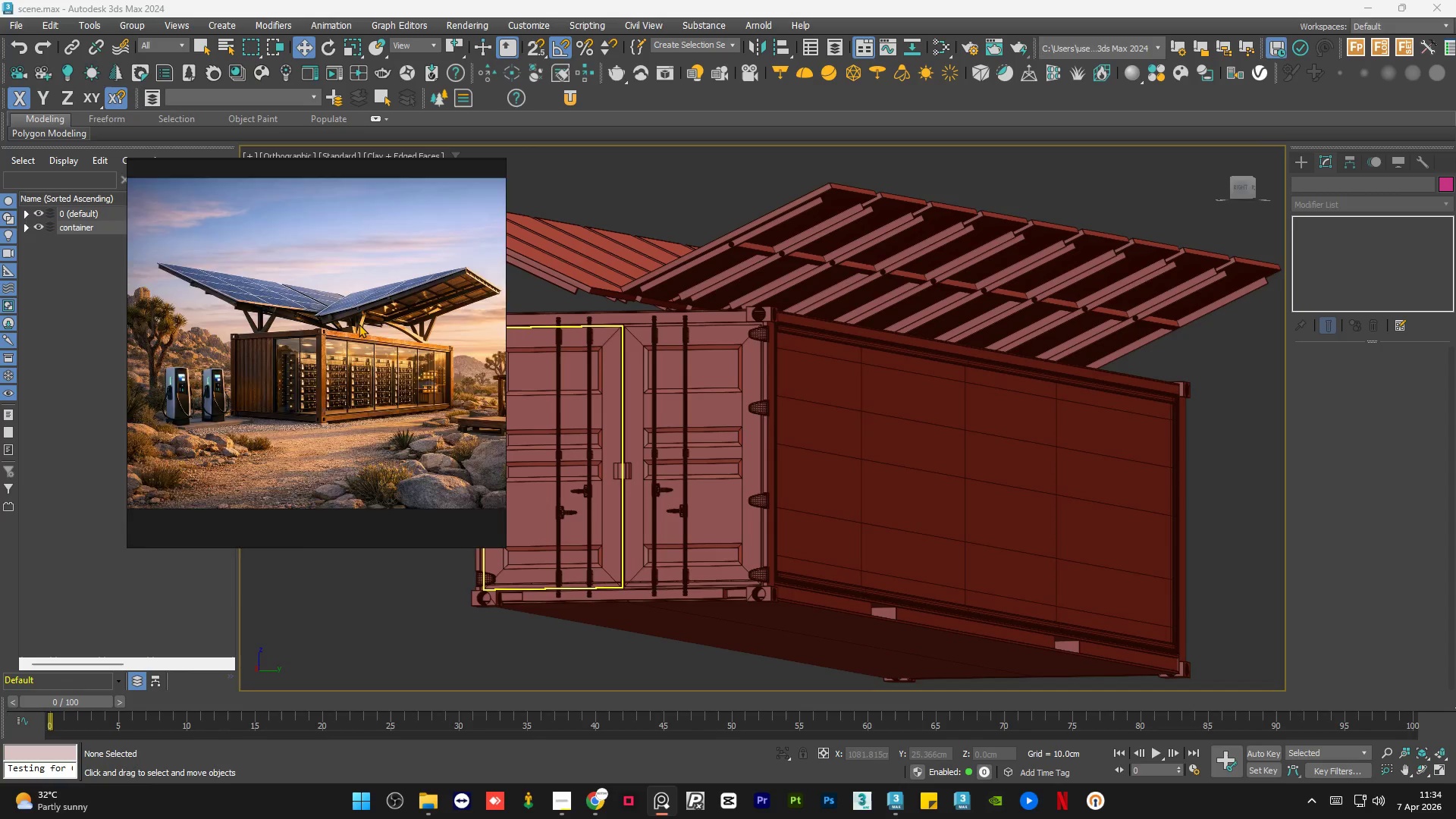 
scroll: coordinate [359, 324], scroll_direction: up, amount: 1.0
 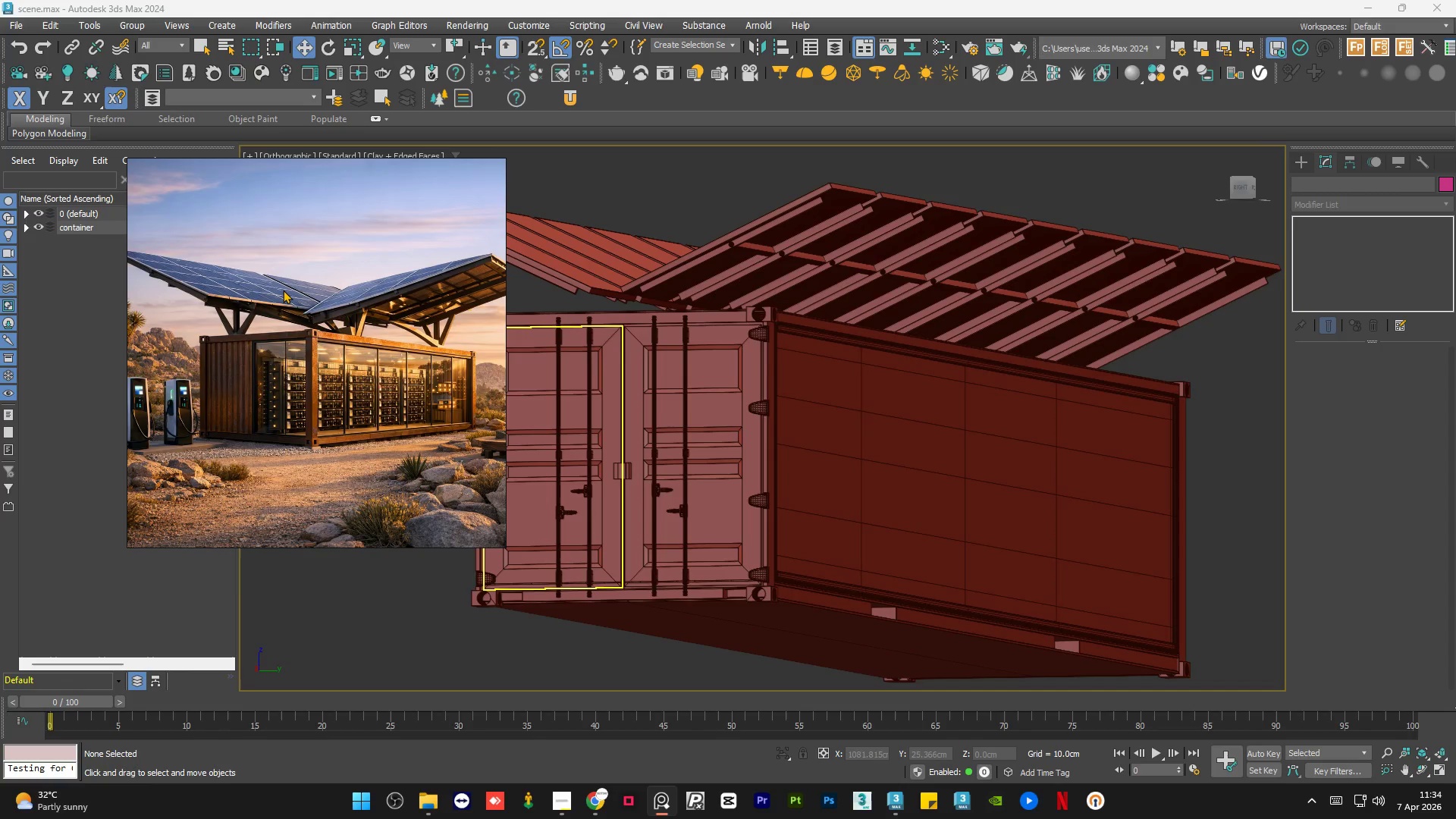 
scroll: coordinate [283, 290], scroll_direction: down, amount: 4.0
 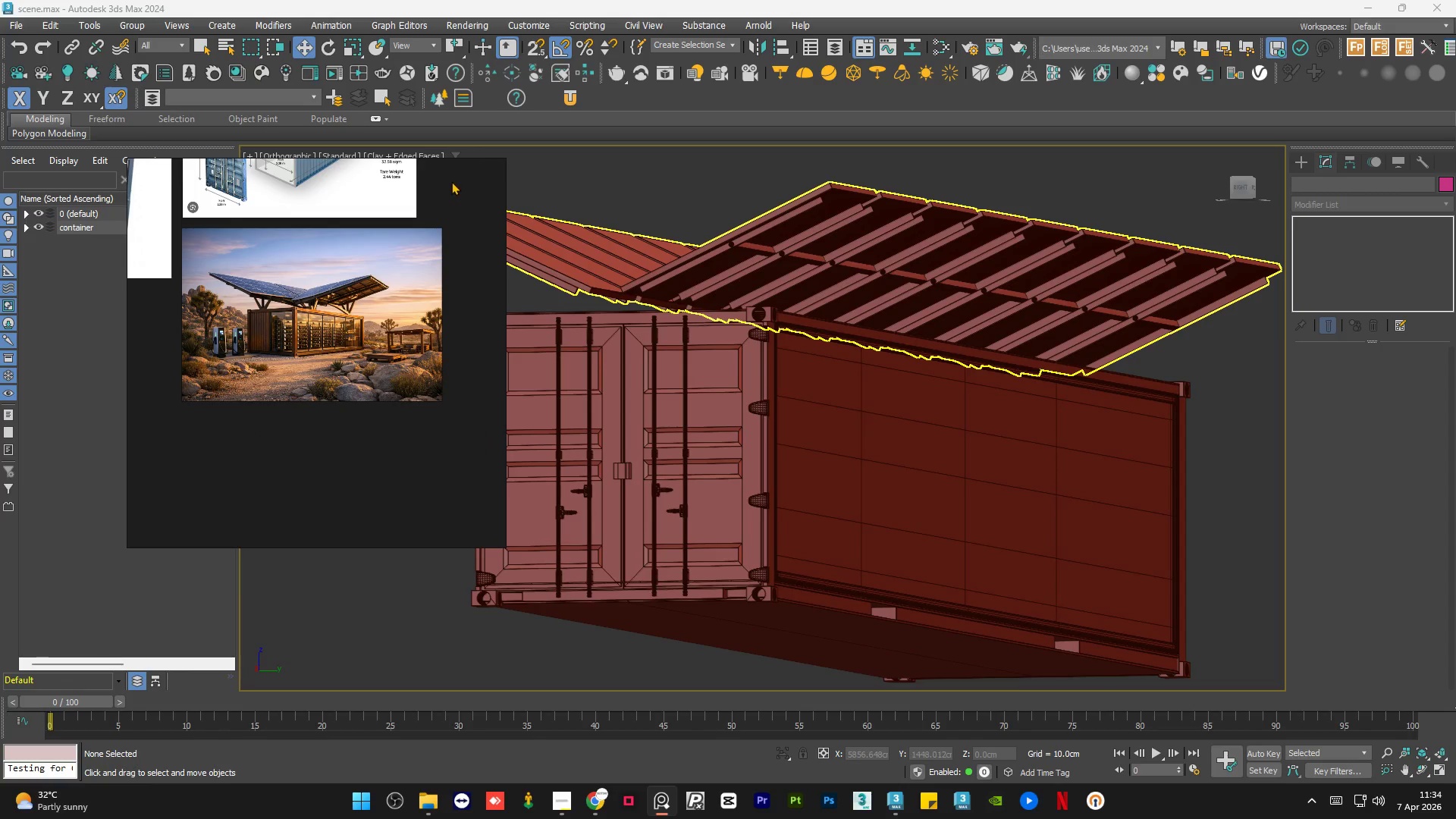 
left_click([446, 168])
 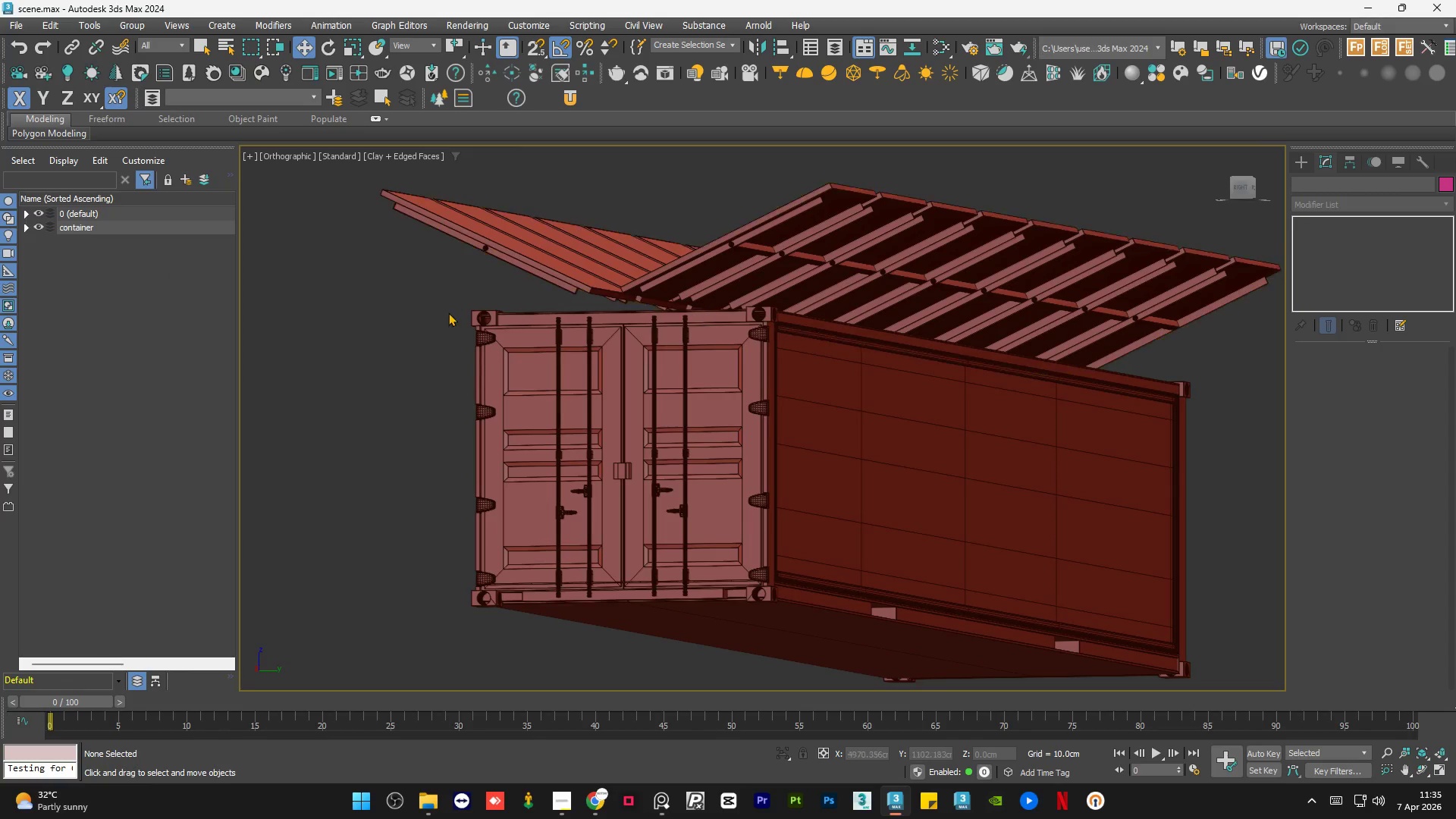 
left_click([422, 369])